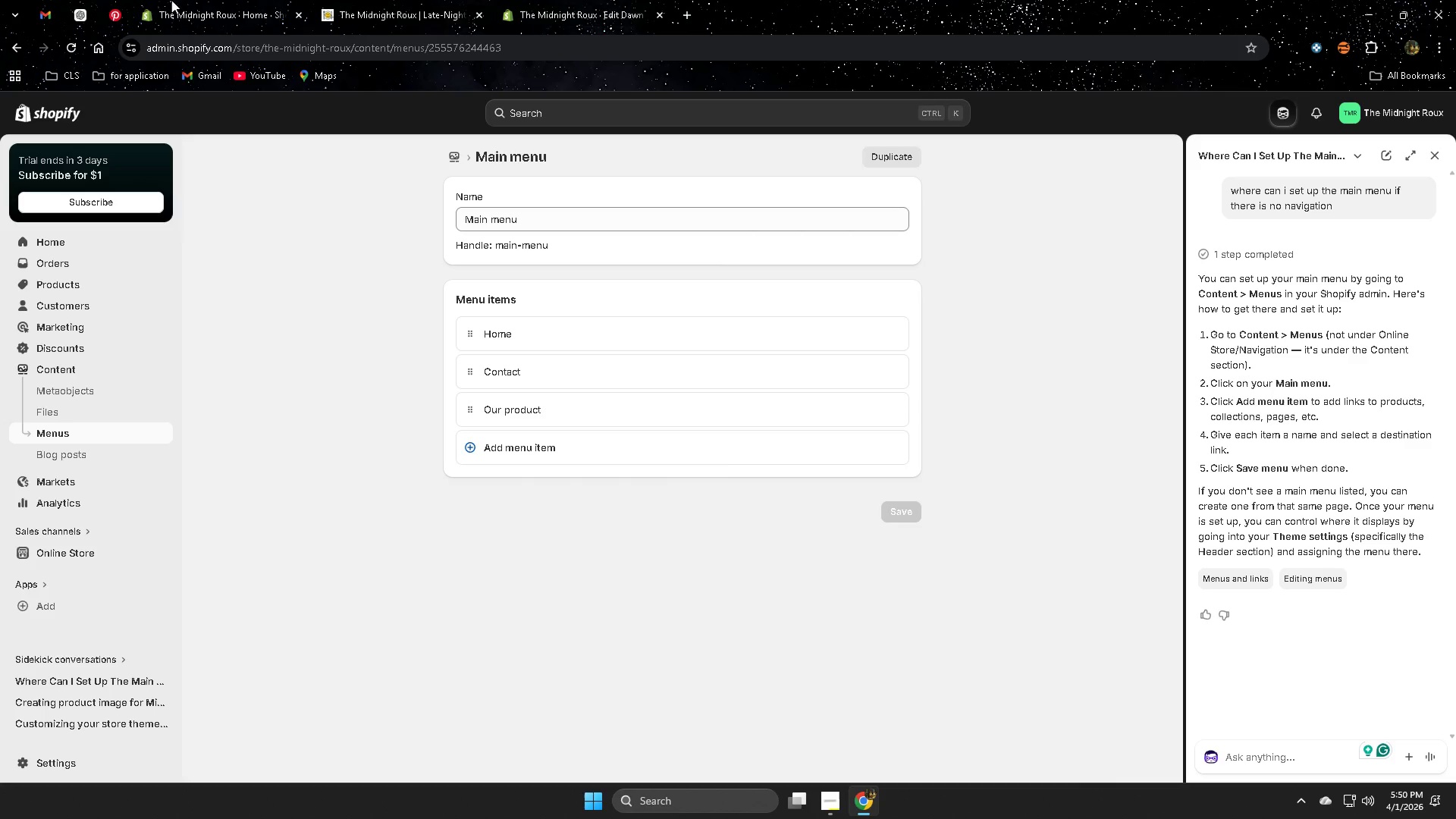 
scroll: coordinate [278, 570], scroll_direction: up, amount: 2.0
 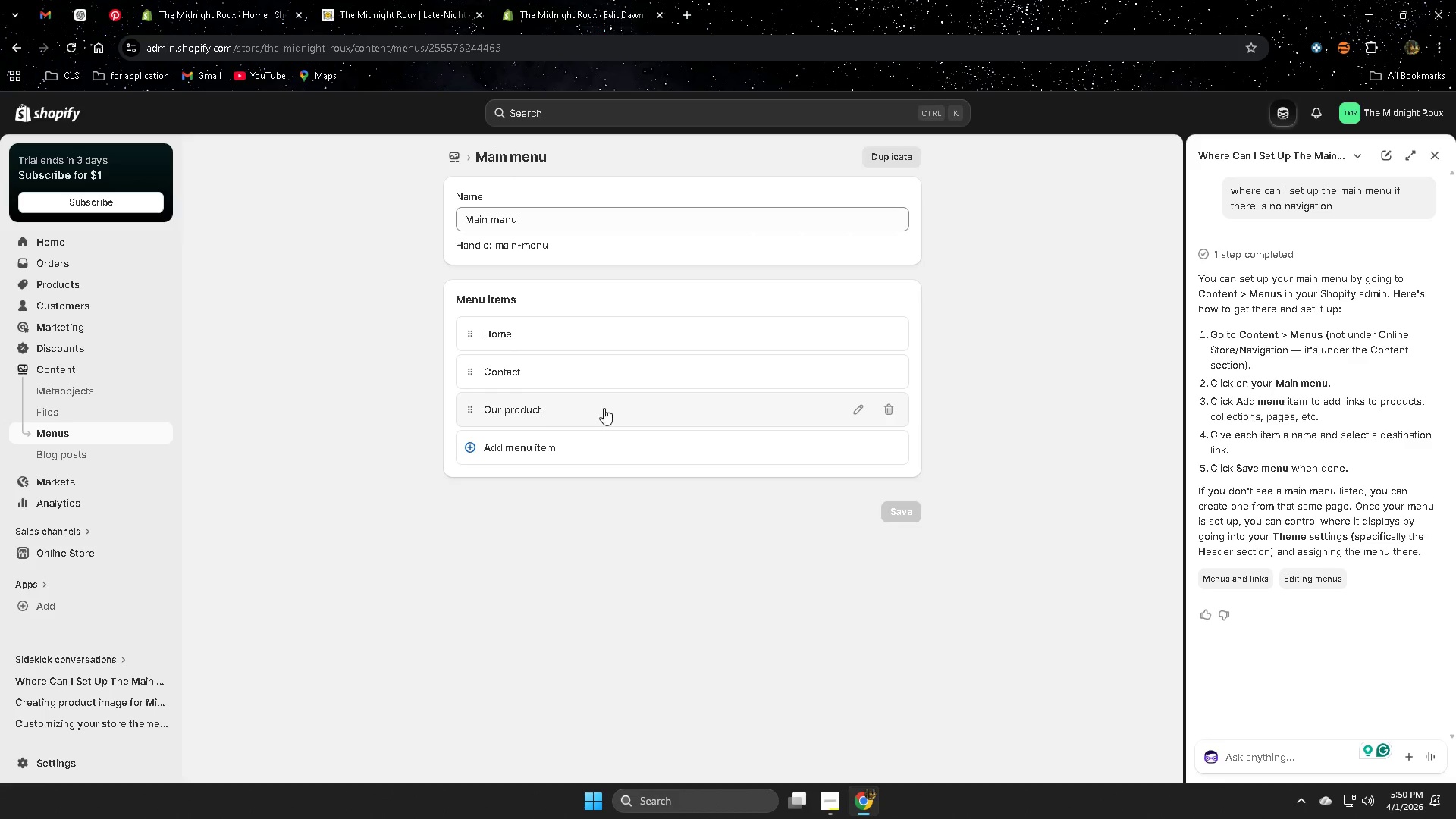 
left_click([543, 450])
 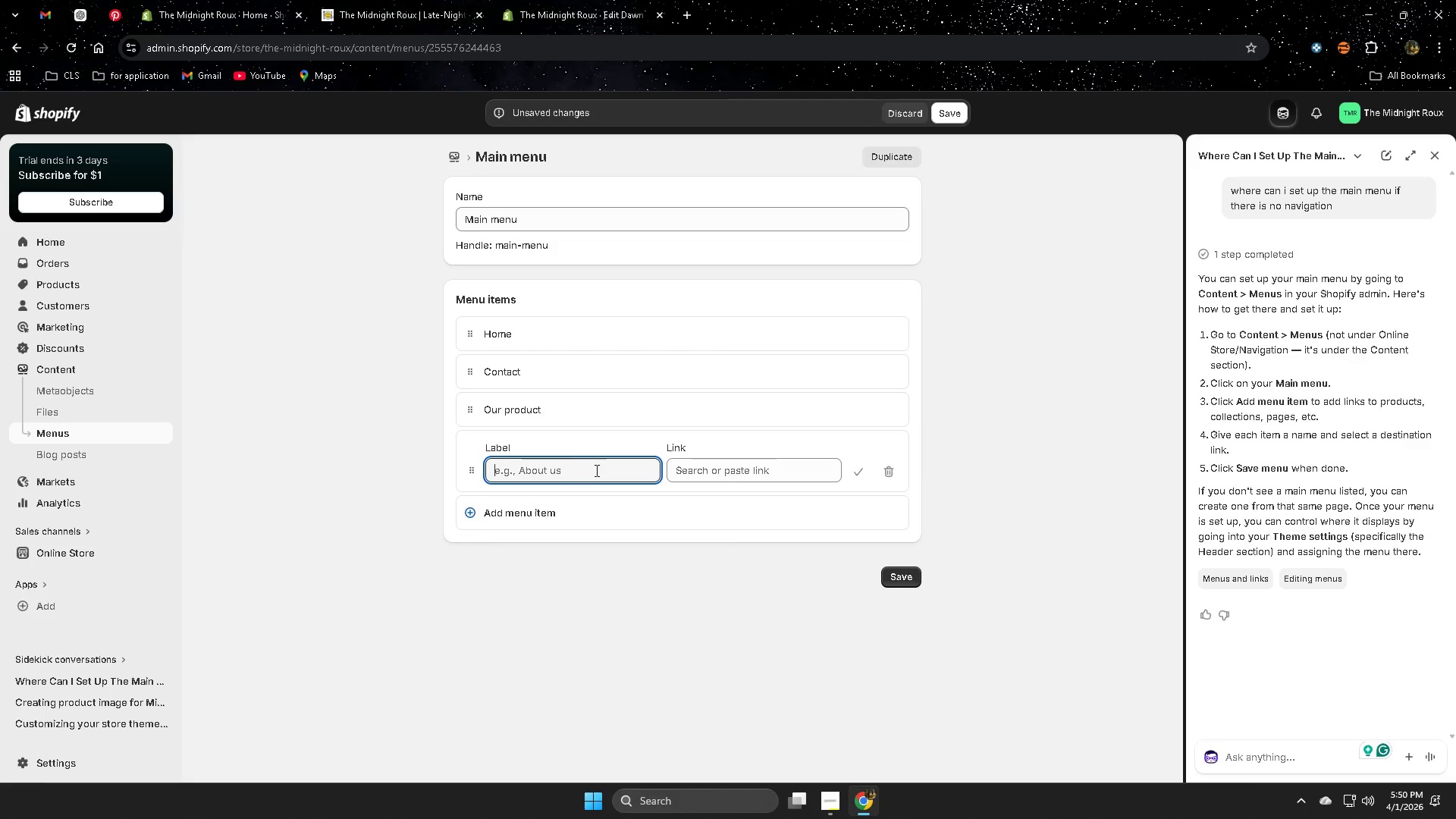 
left_click([598, 474])
 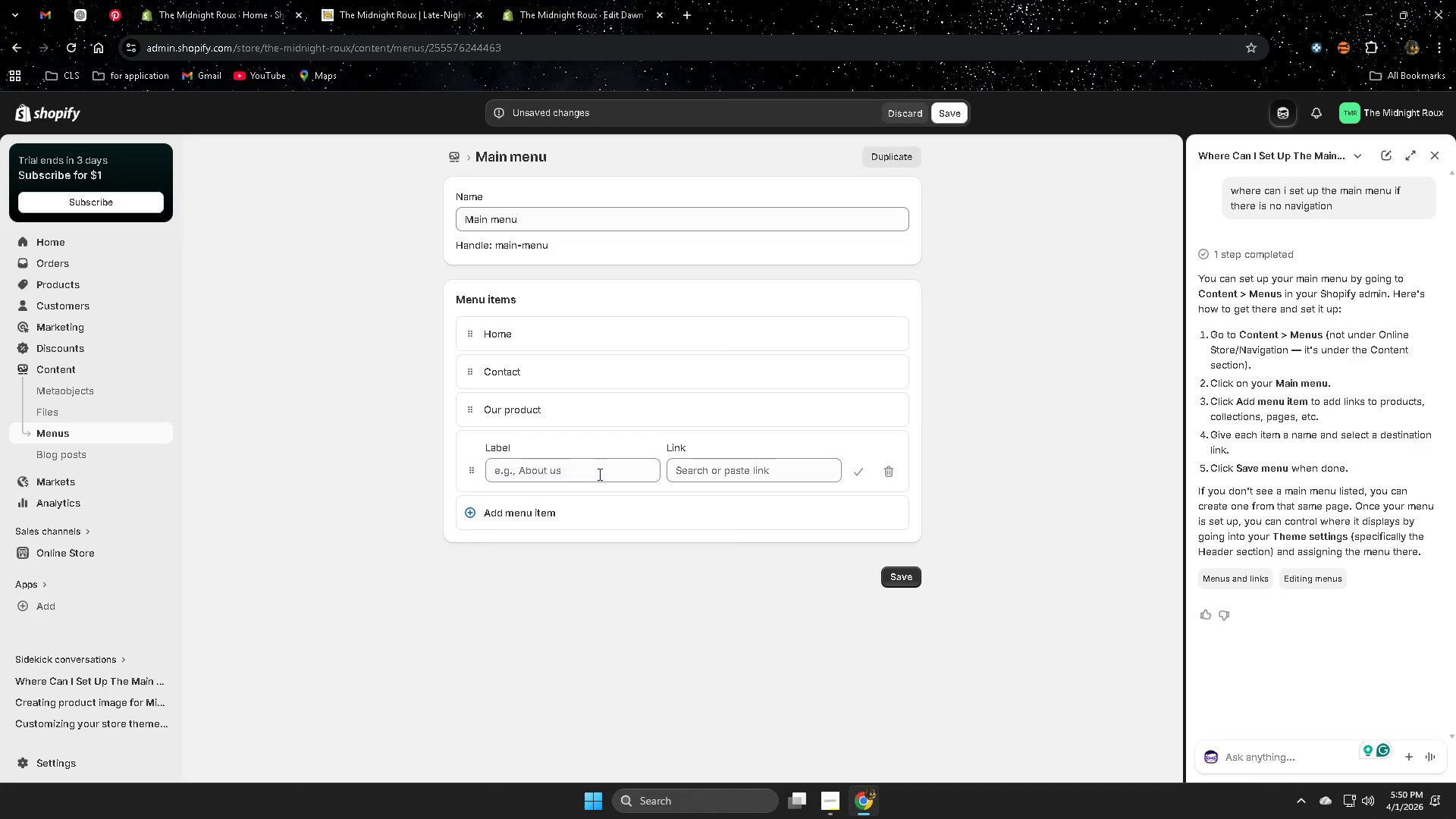 
key(Control+V)
 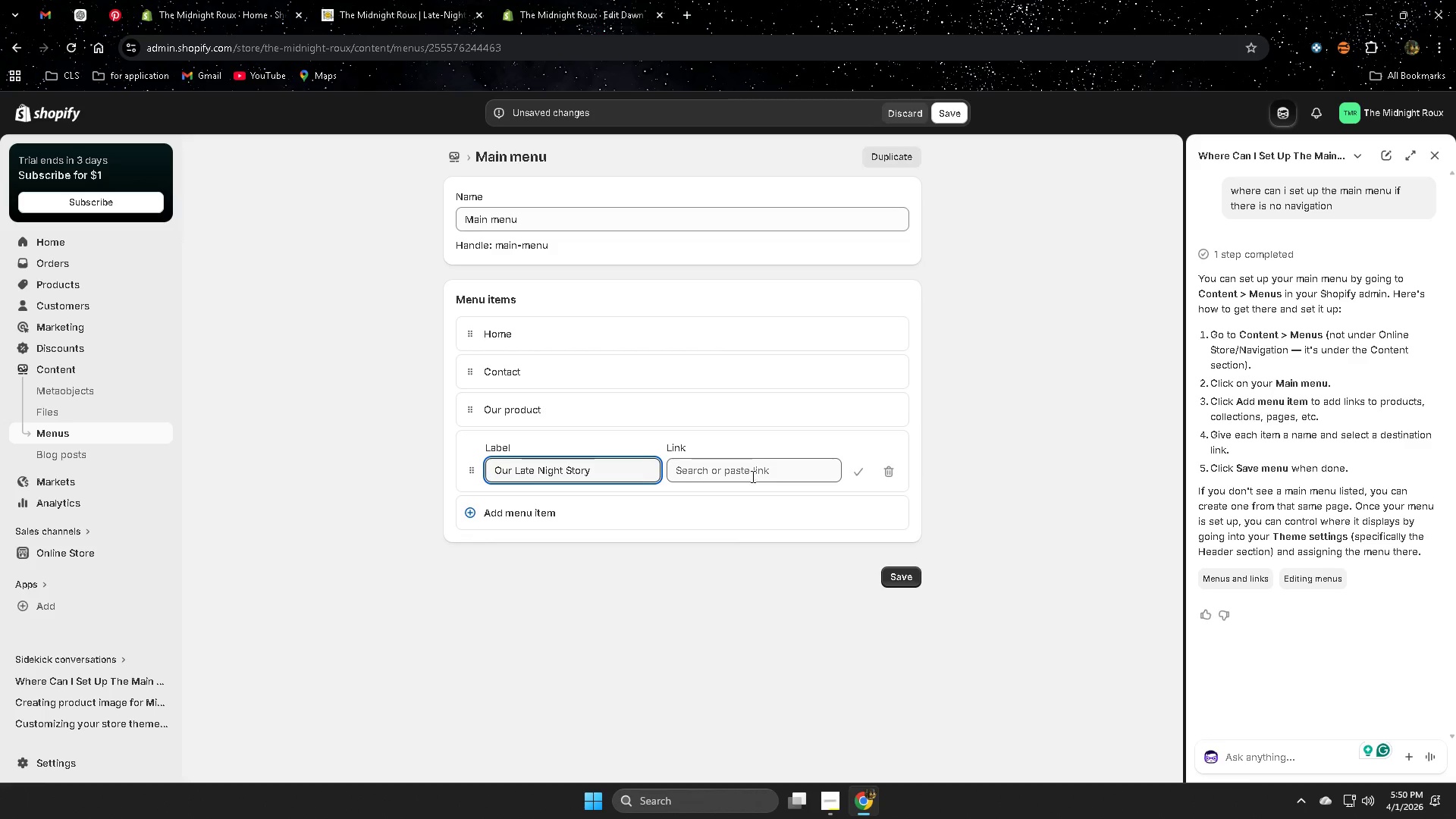 
left_click([753, 475])
 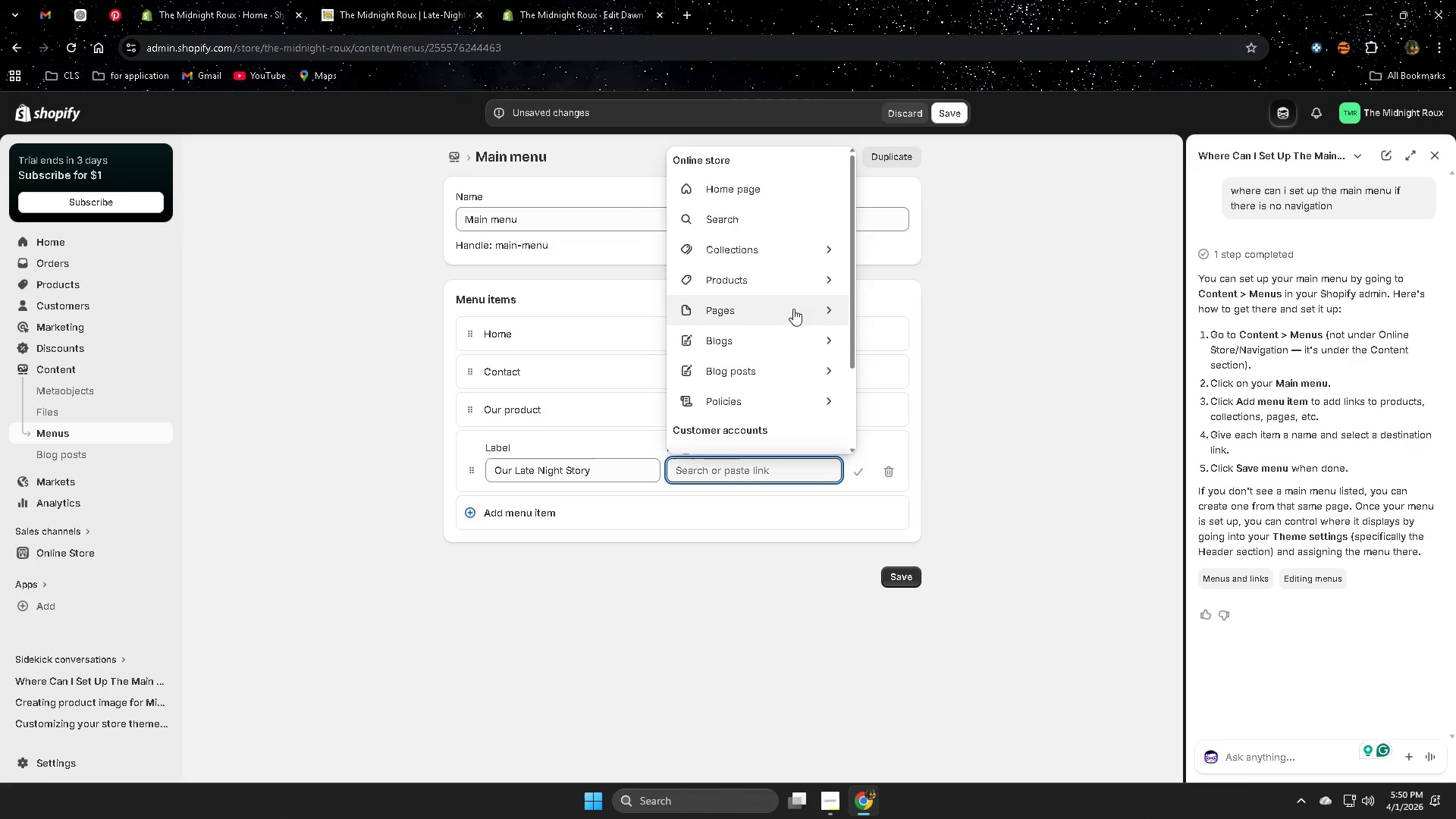 
left_click([824, 309])
 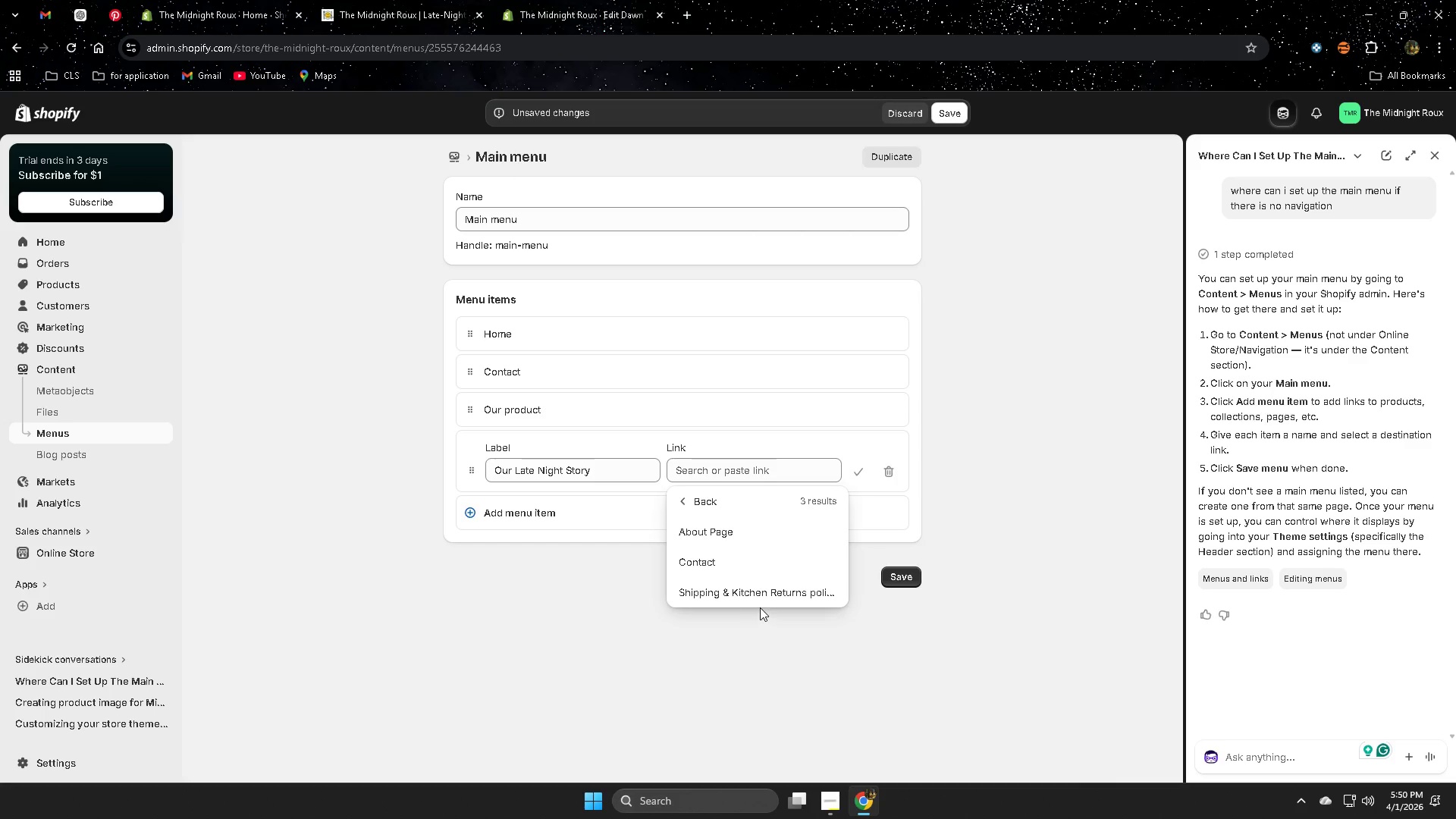 
left_click([738, 533])
 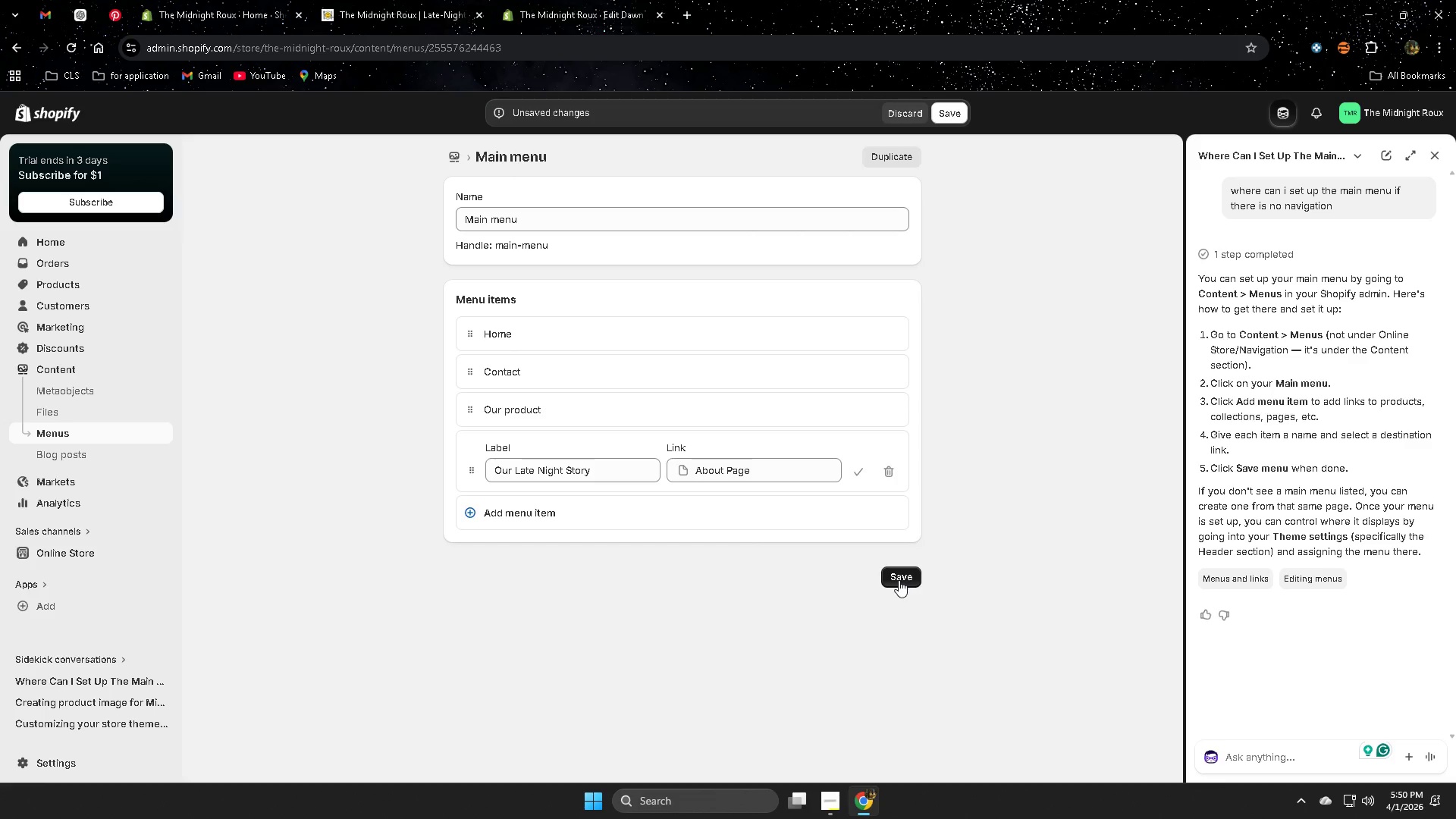 
left_click([899, 580])
 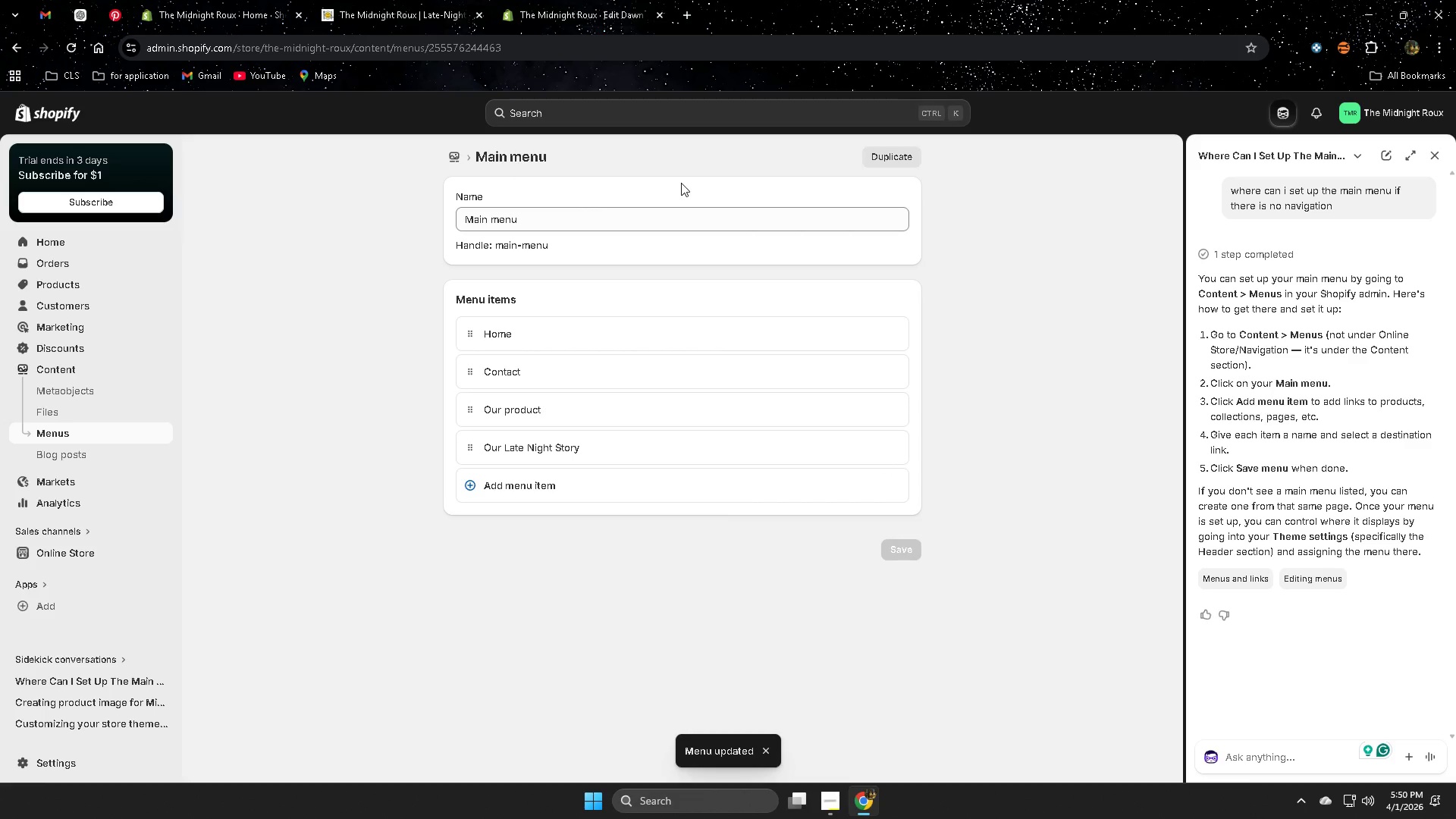 
left_click([386, 0])
 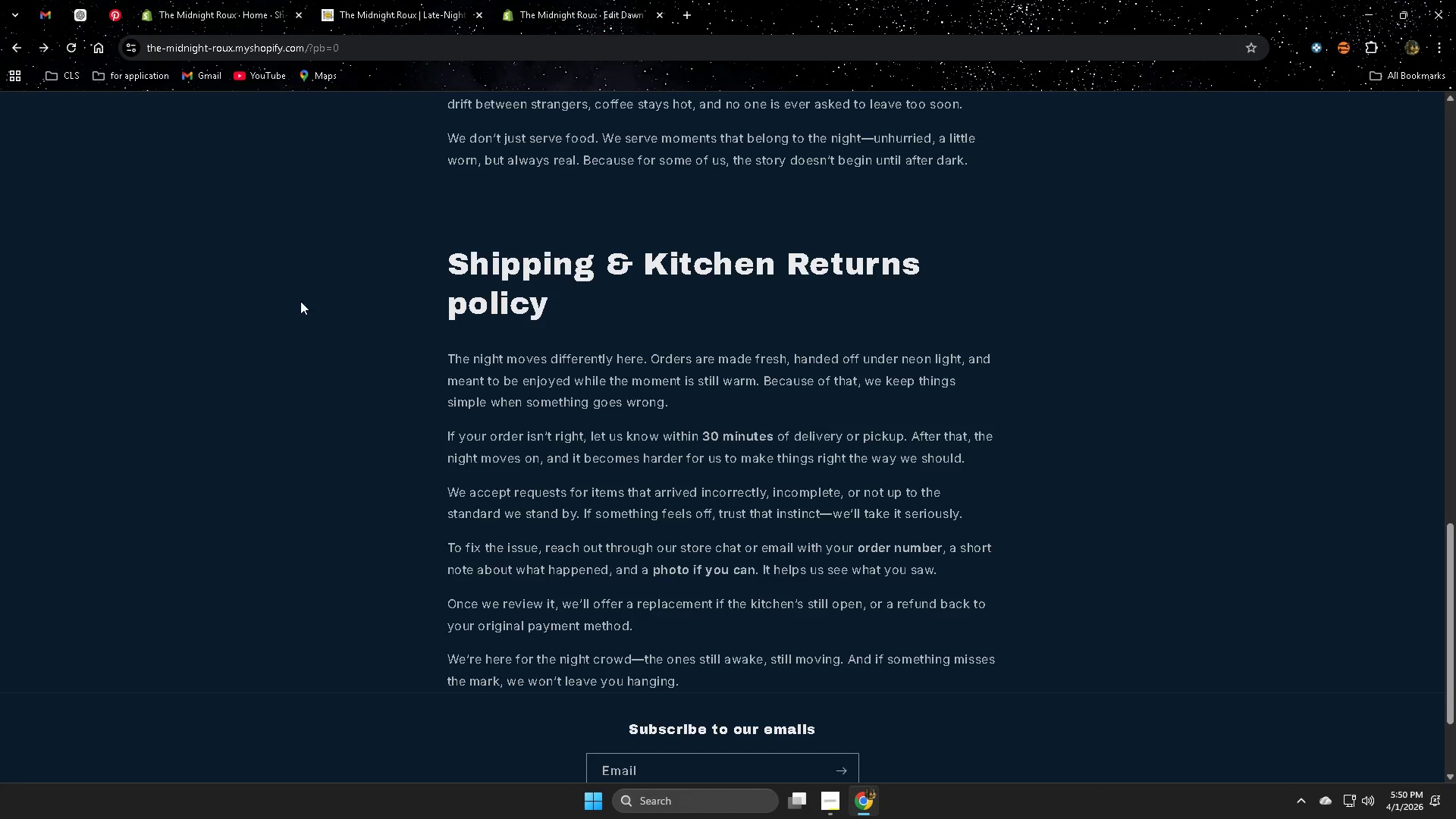 
scroll: coordinate [309, 453], scroll_direction: up, amount: 7.0
 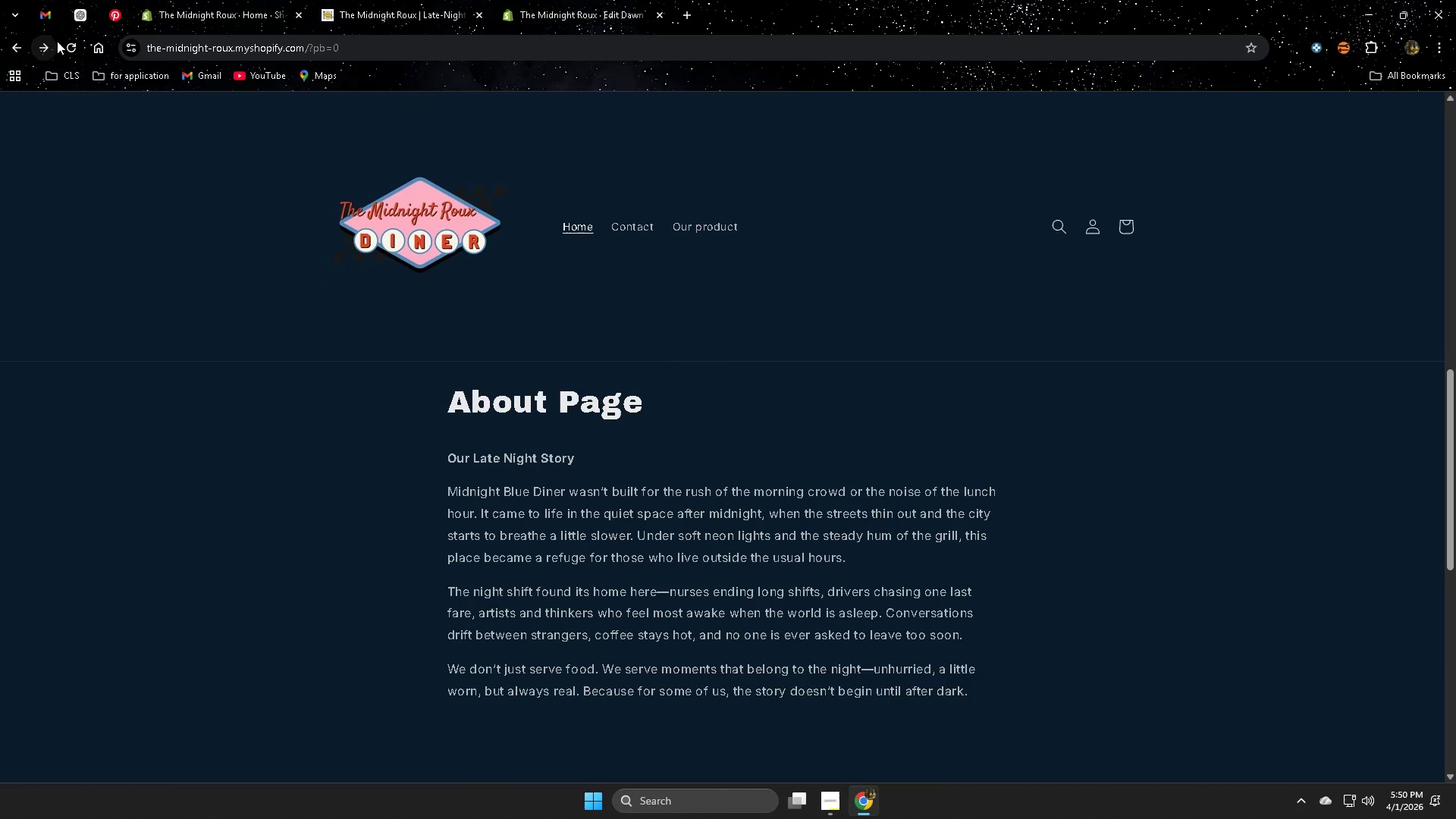 
left_click([70, 43])
 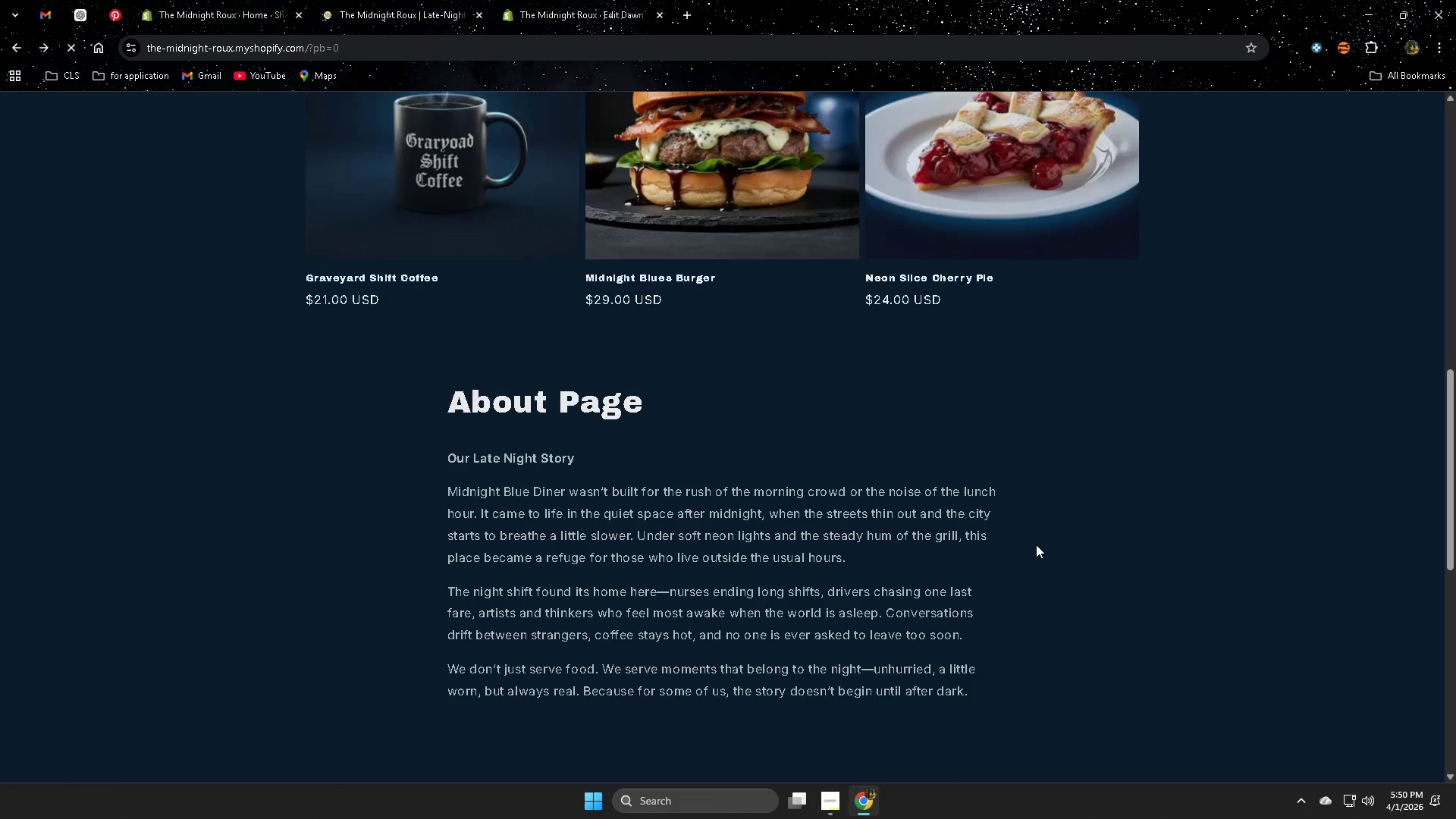 
scroll: coordinate [1019, 544], scroll_direction: up, amount: 7.0
 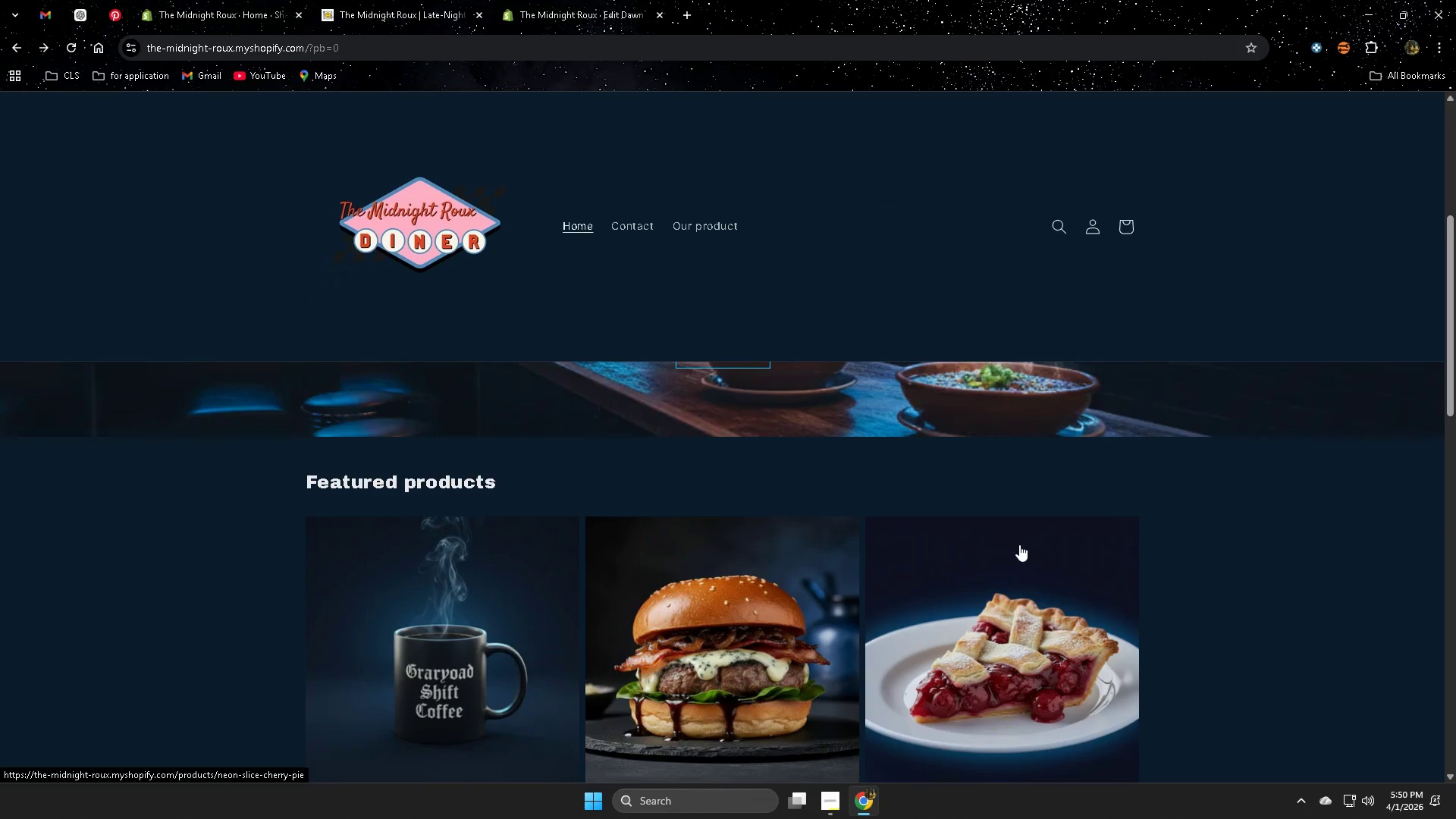 
scroll: coordinate [755, 476], scroll_direction: none, amount: 0.0
 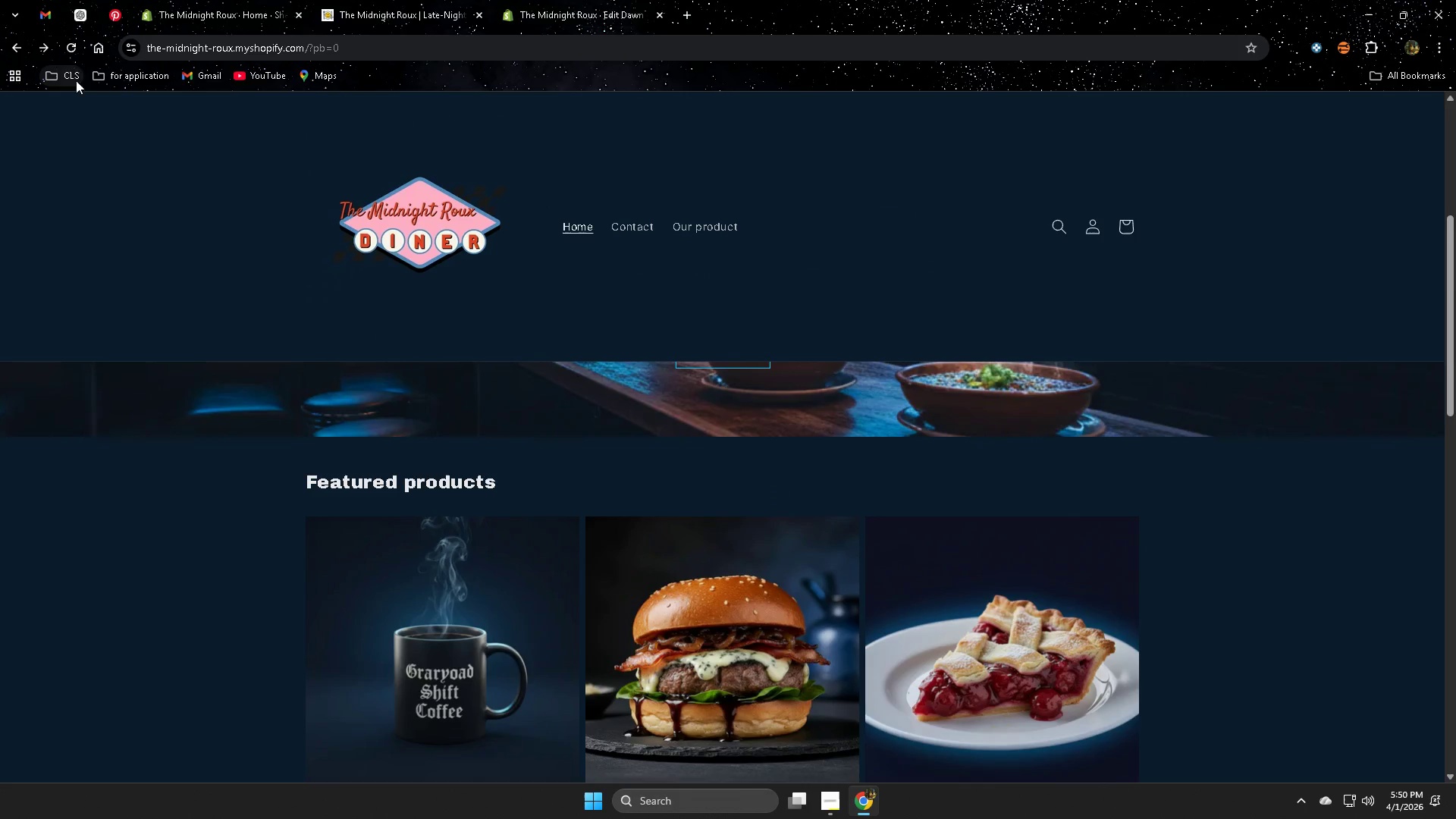 
left_click([67, 49])
 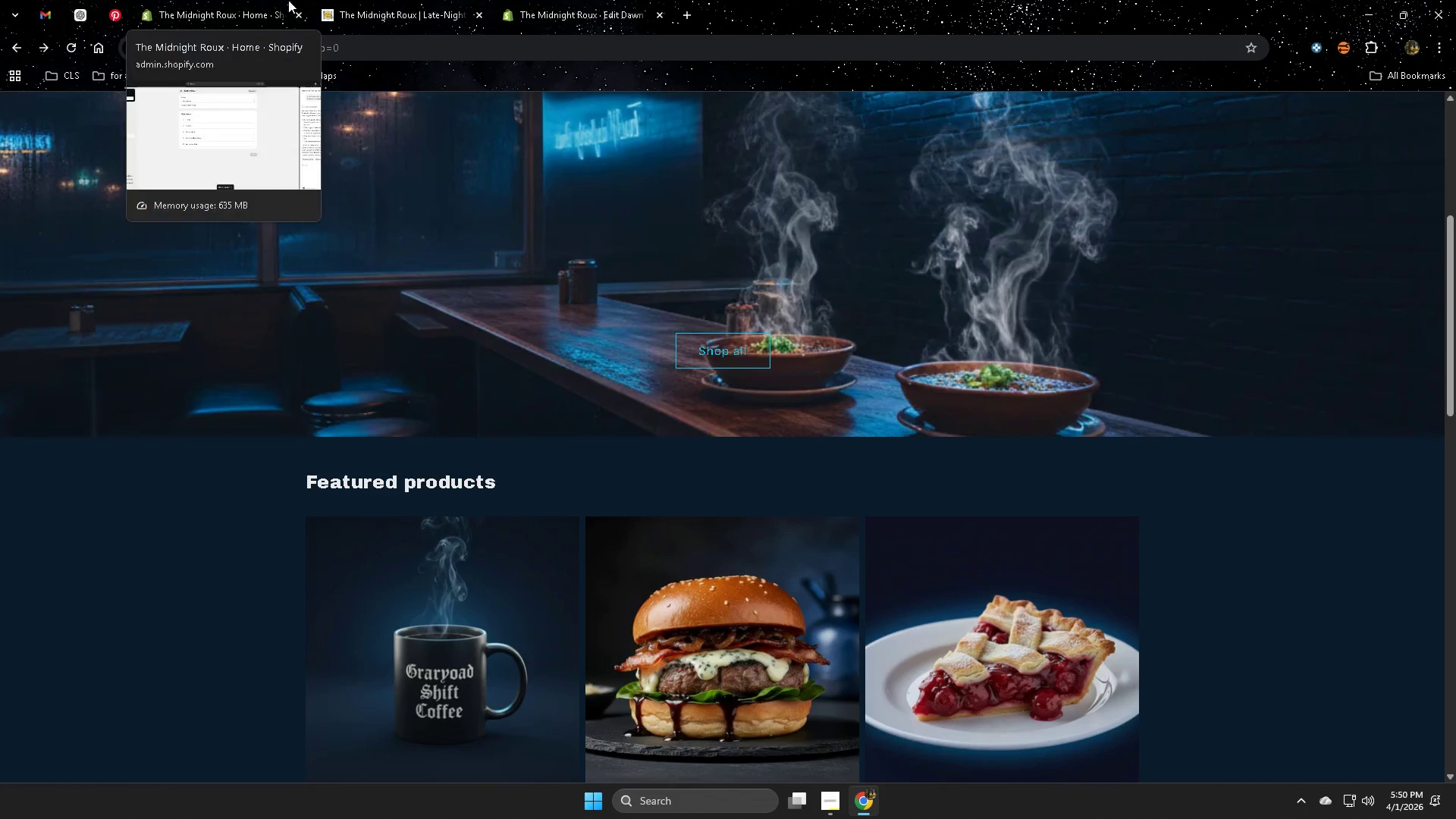 
scroll: coordinate [799, 532], scroll_direction: up, amount: 7.0
 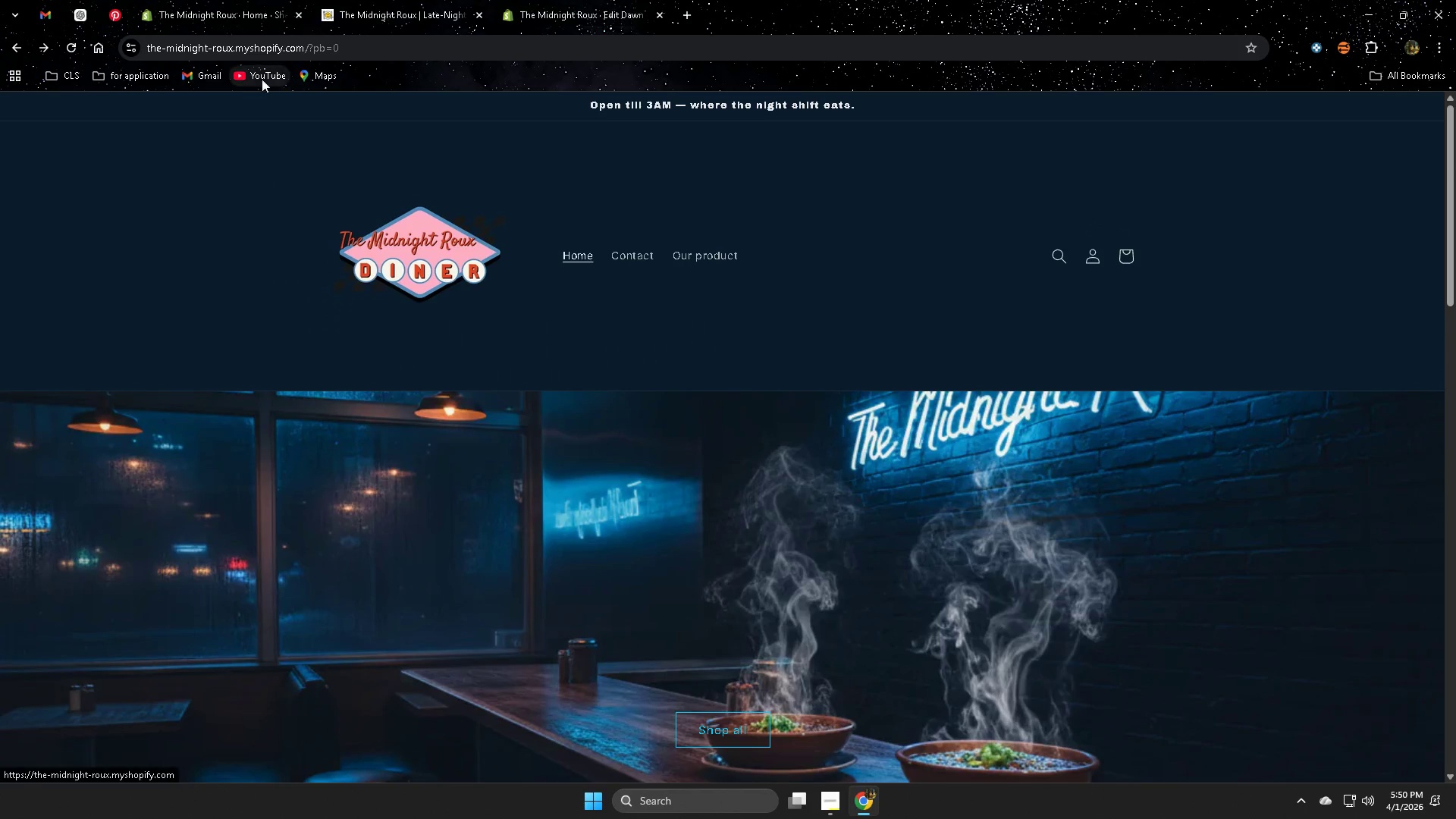 
left_click([202, 13])
 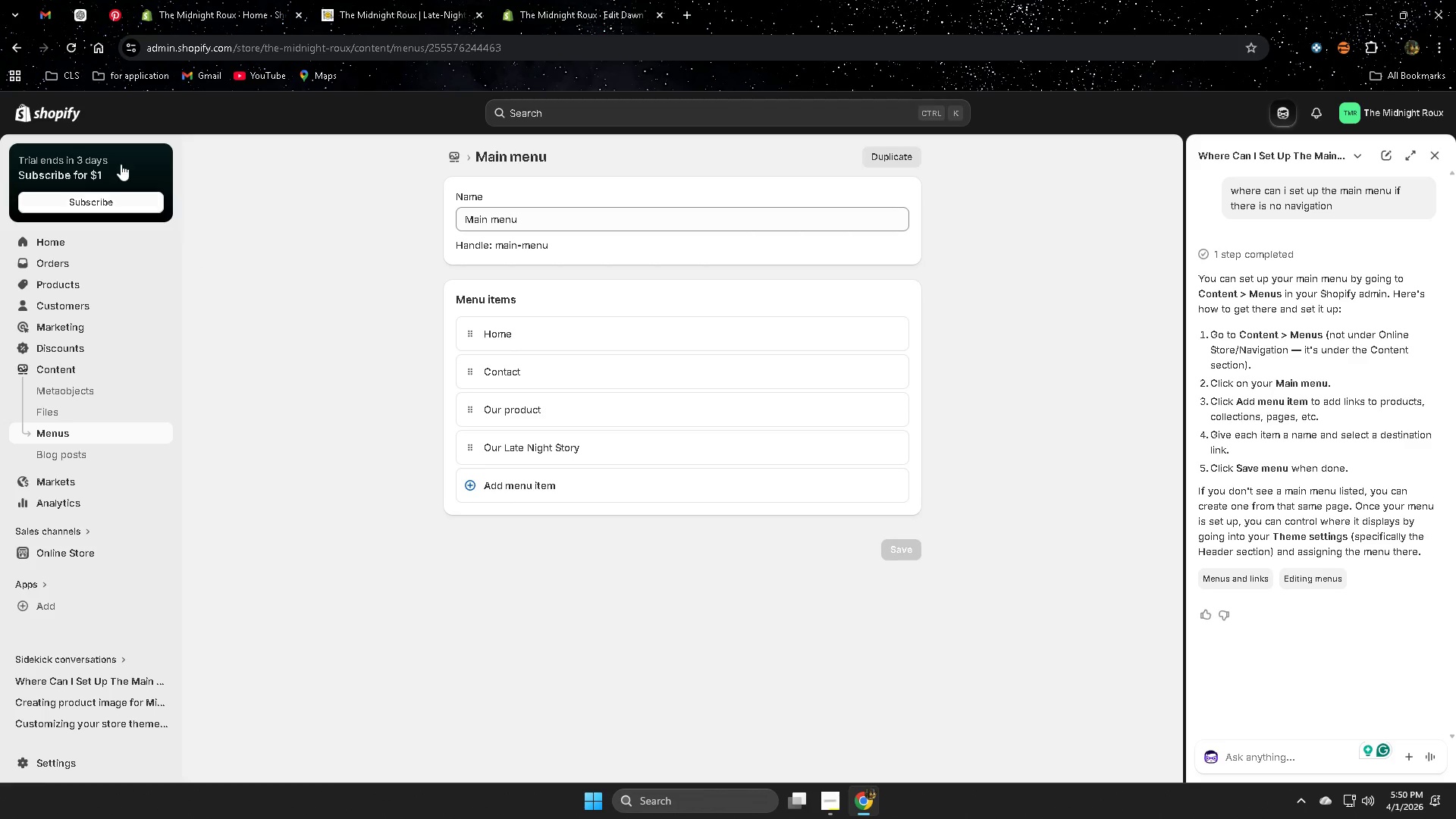 
left_click([68, 51])
 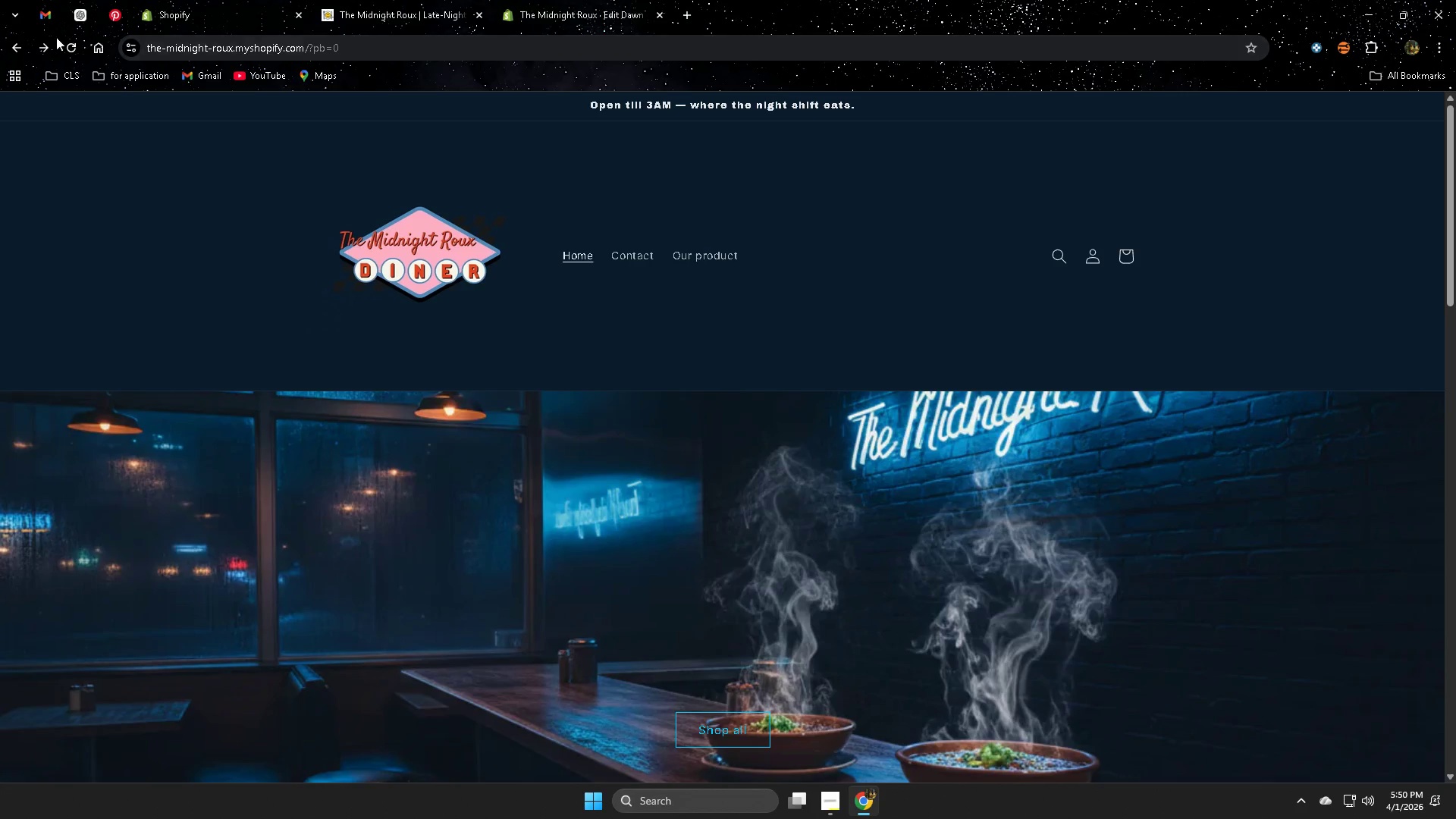 
wait(8.95)
 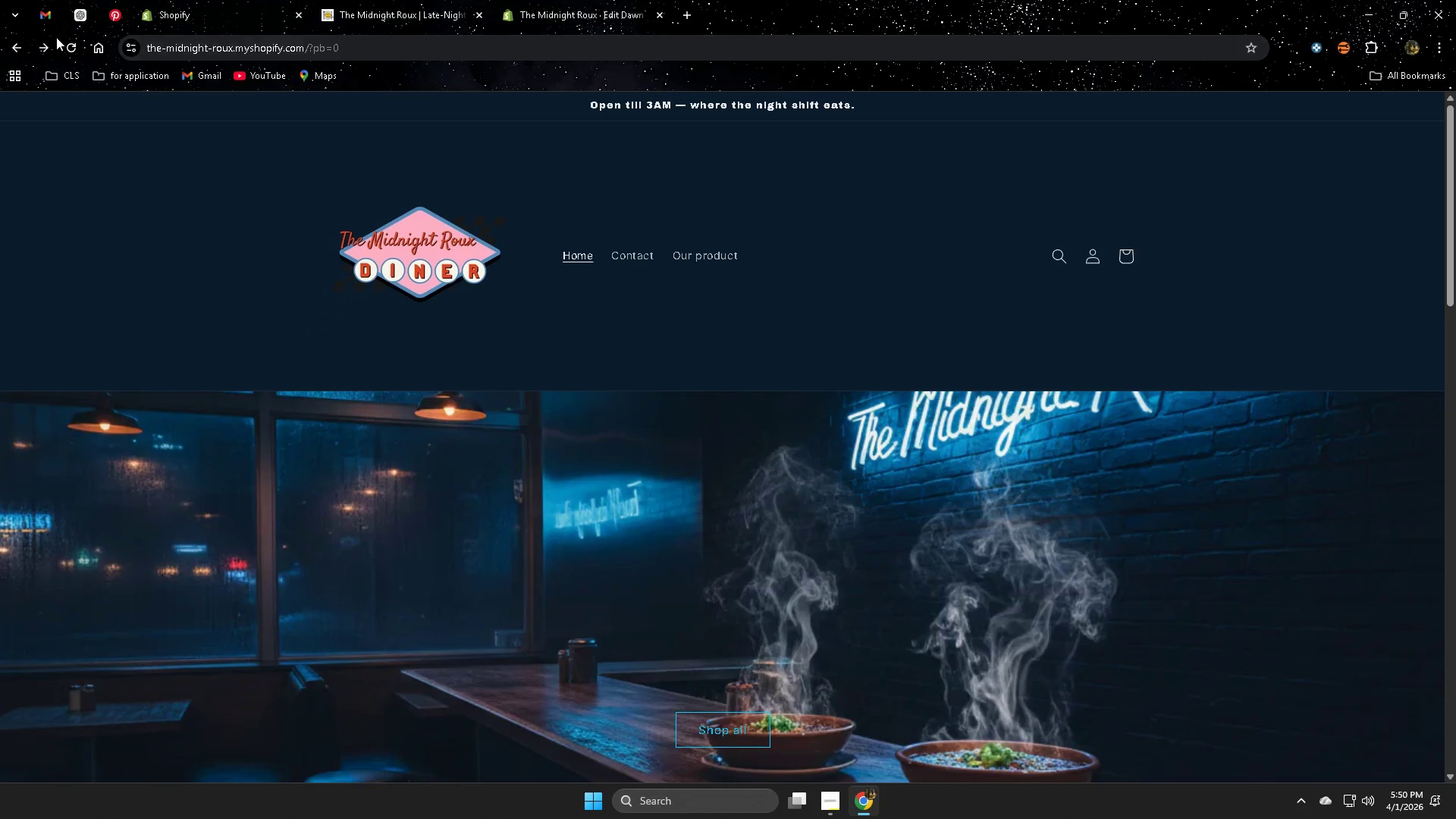 
left_click([808, 253])
 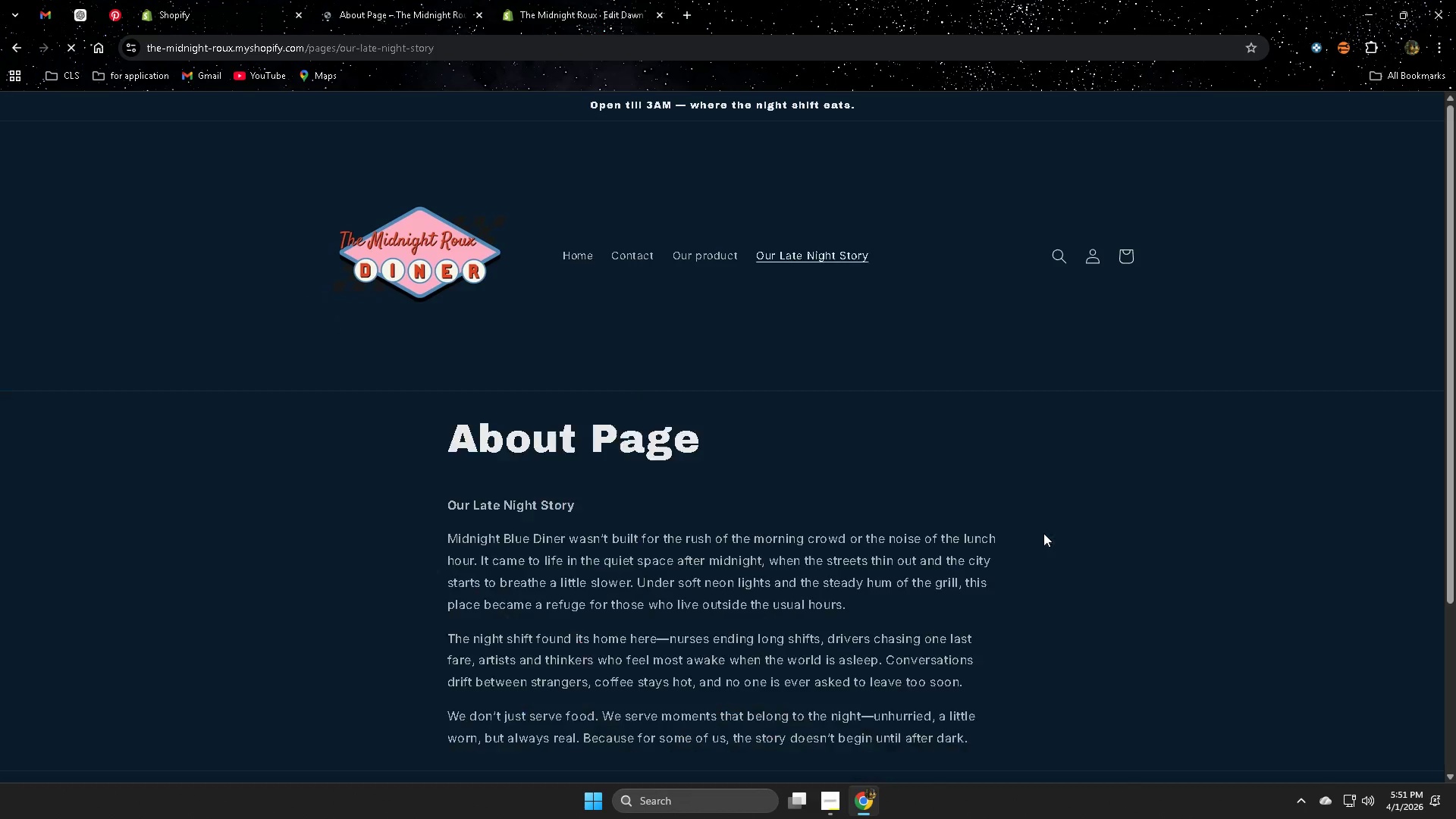 
scroll: coordinate [1043, 533], scroll_direction: down, amount: 3.0
 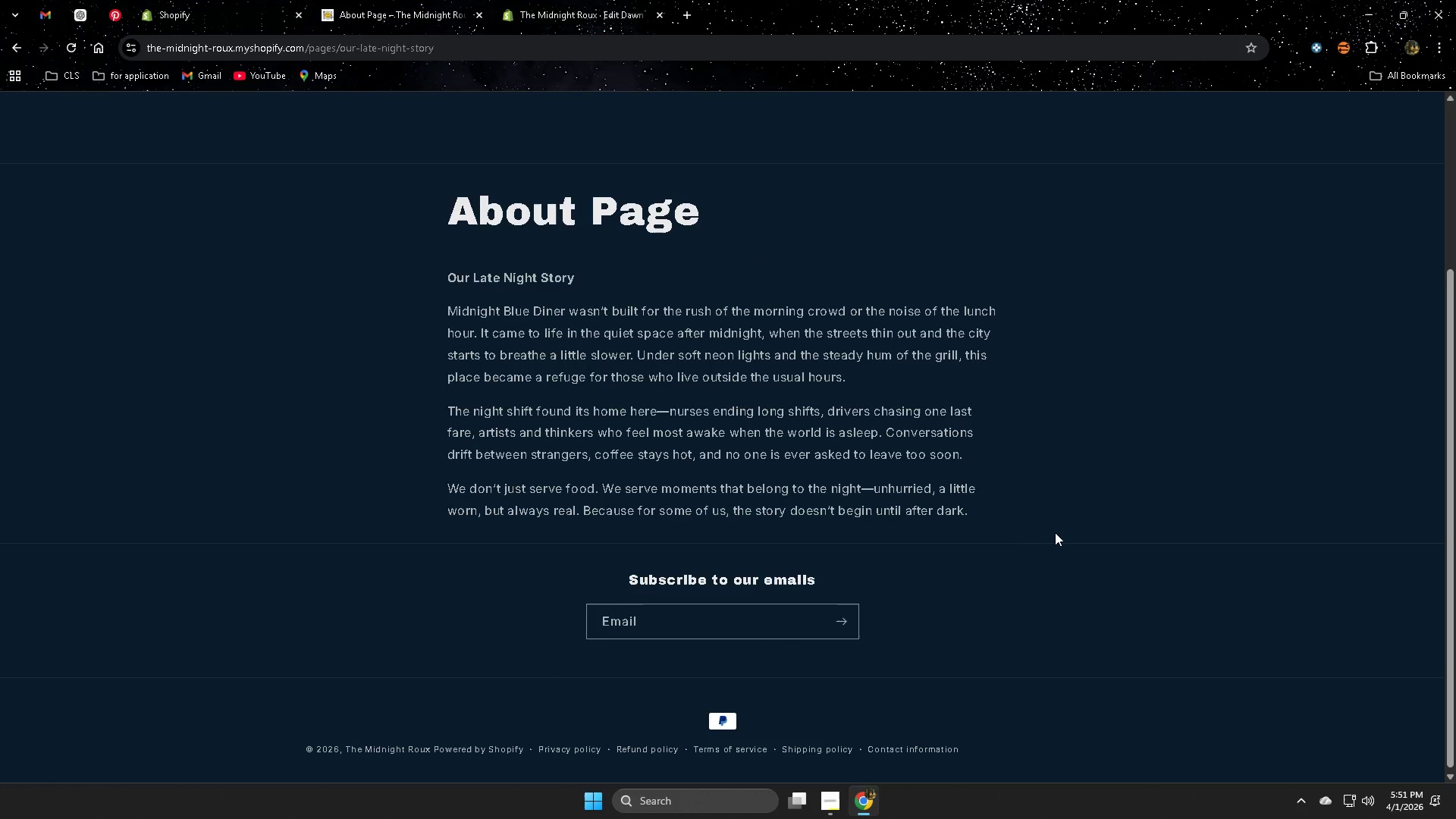 
scroll: coordinate [1055, 532], scroll_direction: up, amount: 3.0
 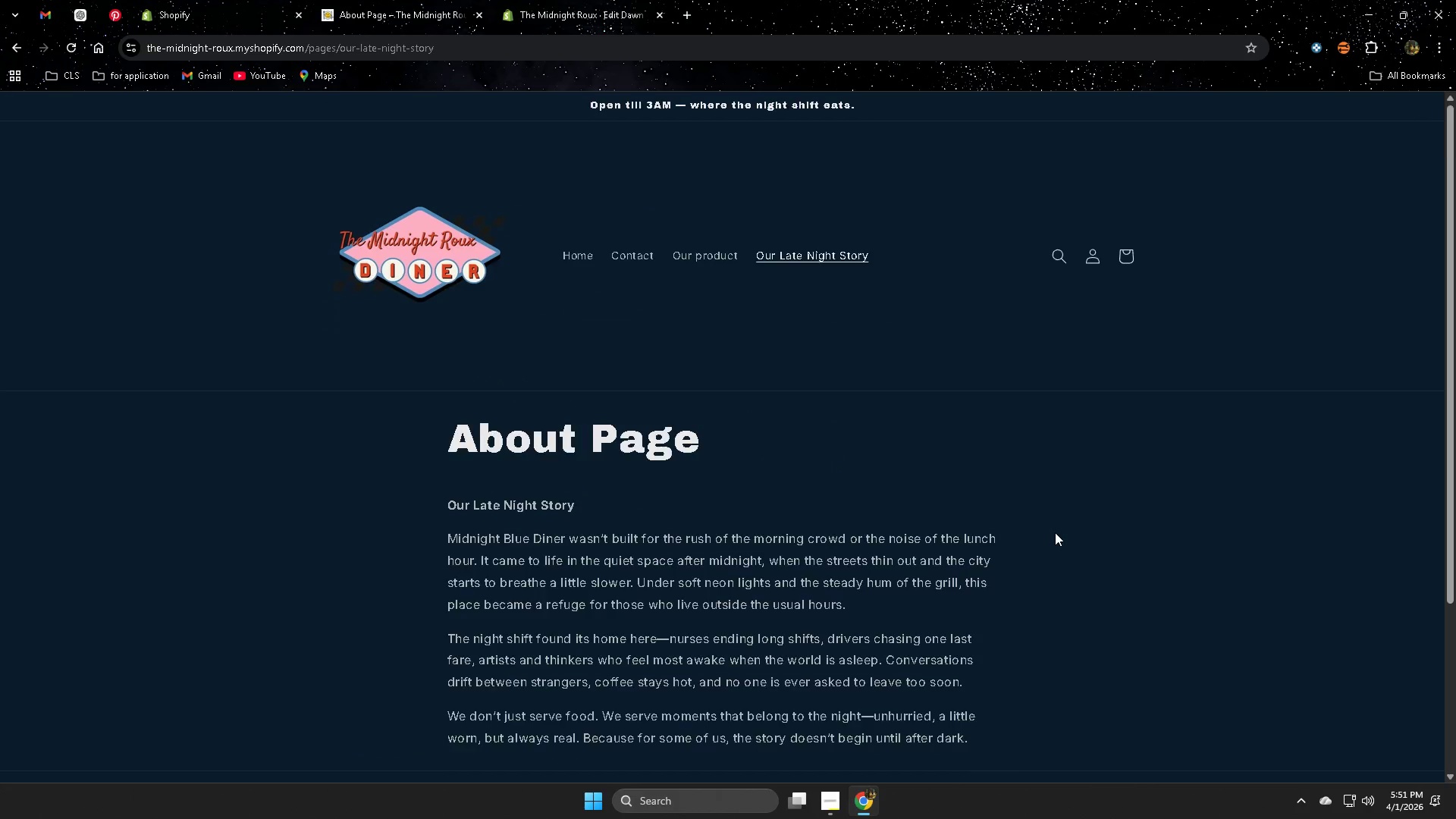 
scroll: coordinate [1055, 532], scroll_direction: down, amount: 3.0
 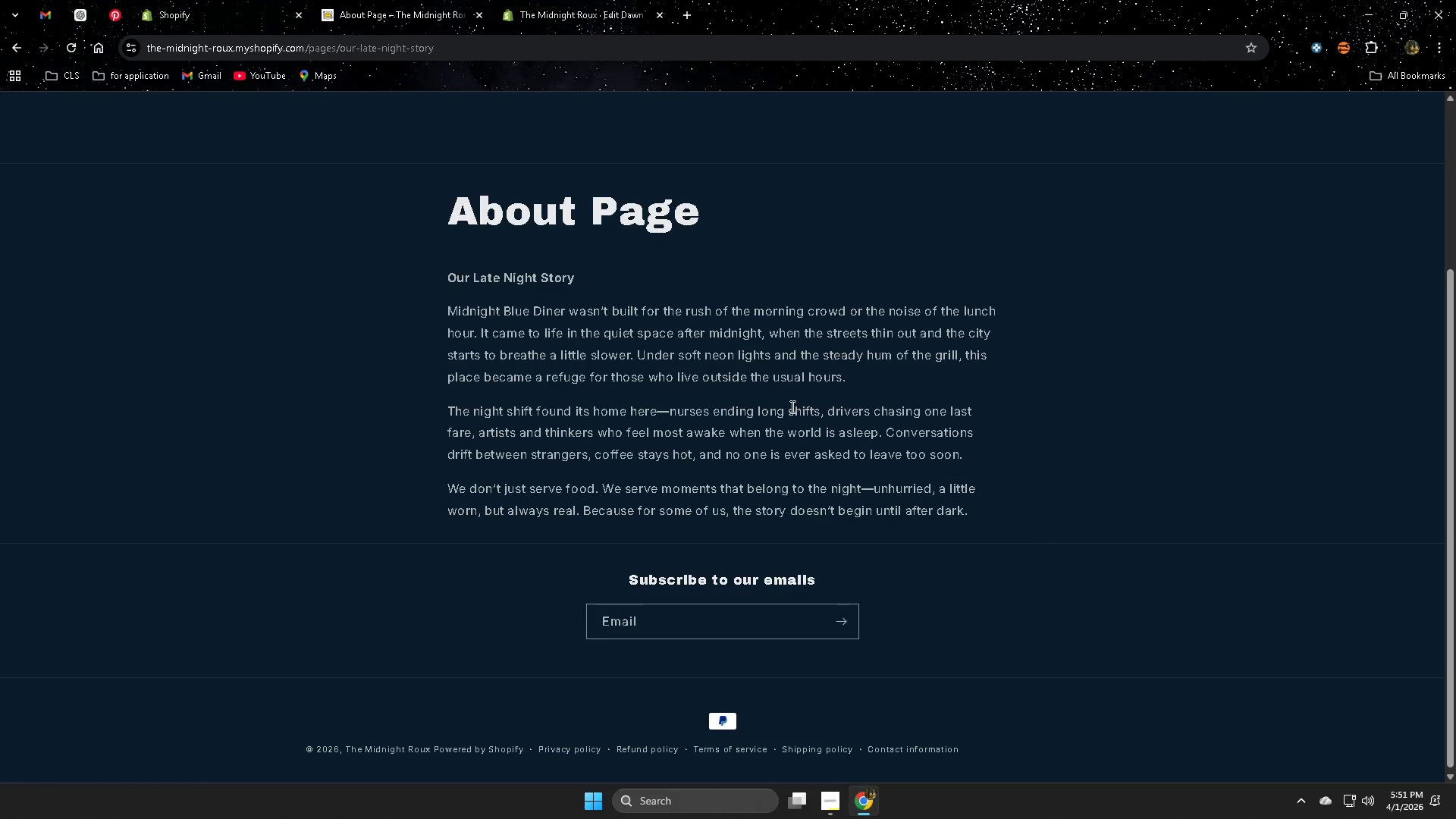 
left_click([83, 17])
 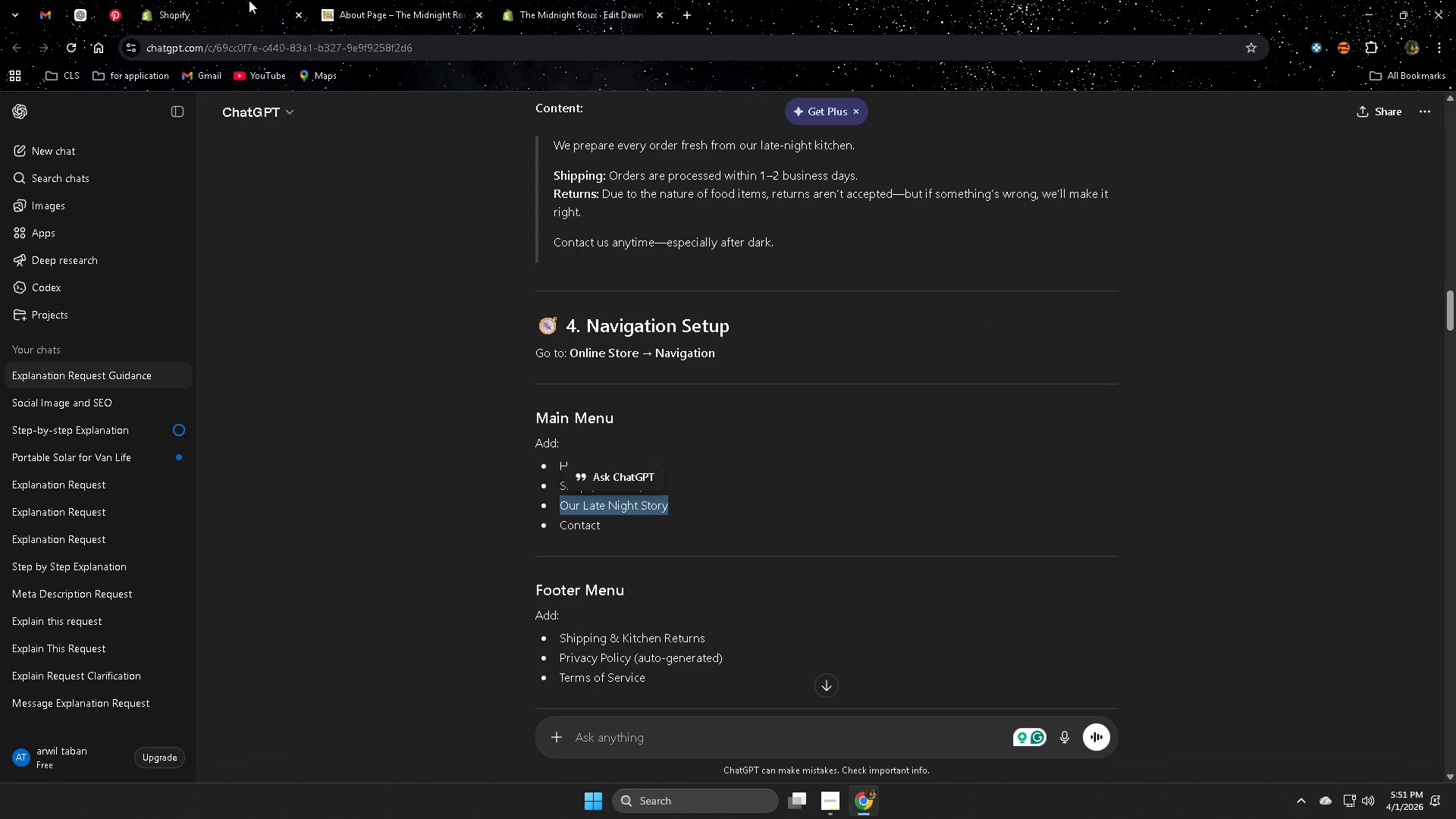 
left_click([381, 0])
 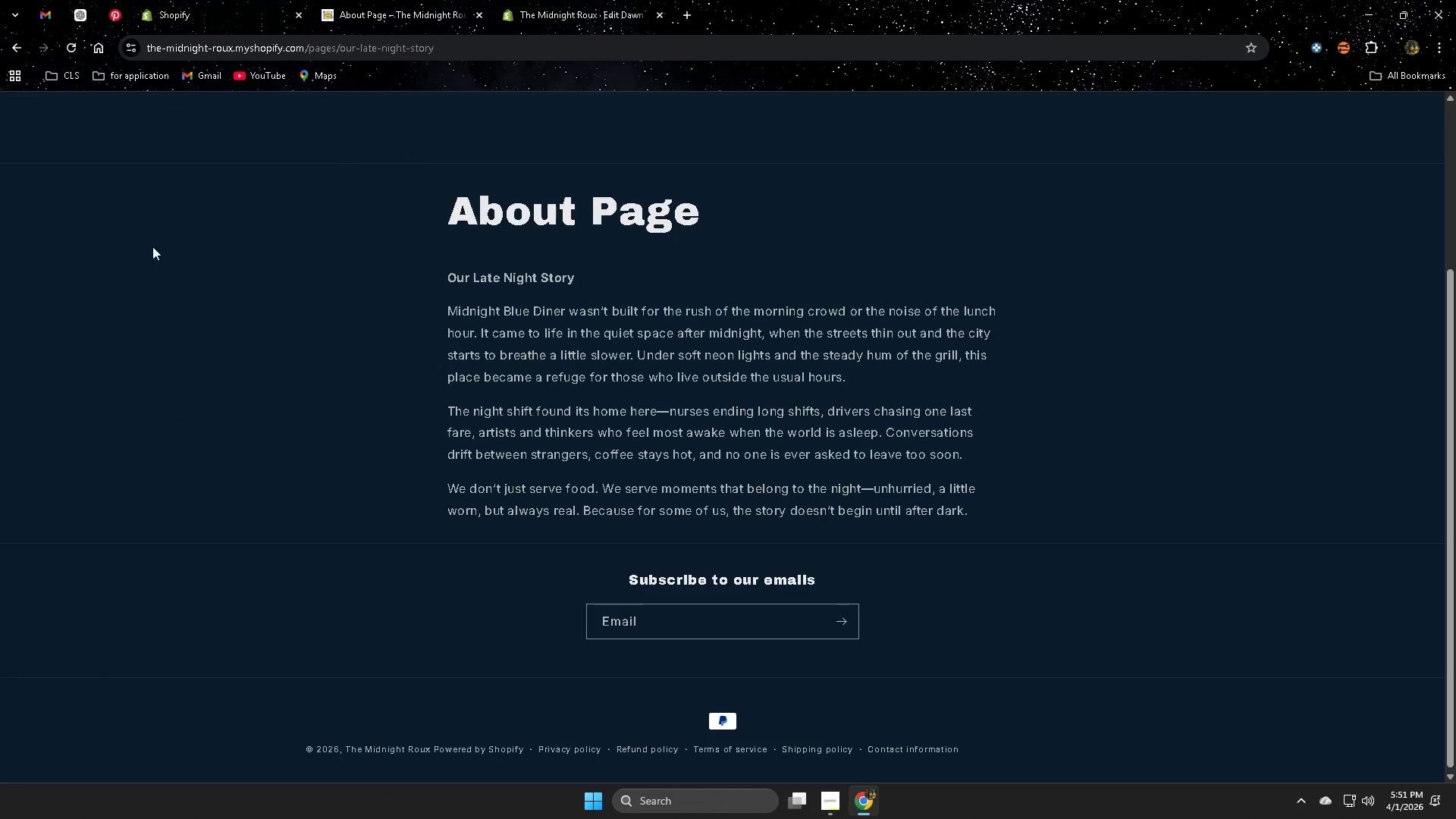 
scroll: coordinate [25, 228], scroll_direction: up, amount: 8.0
 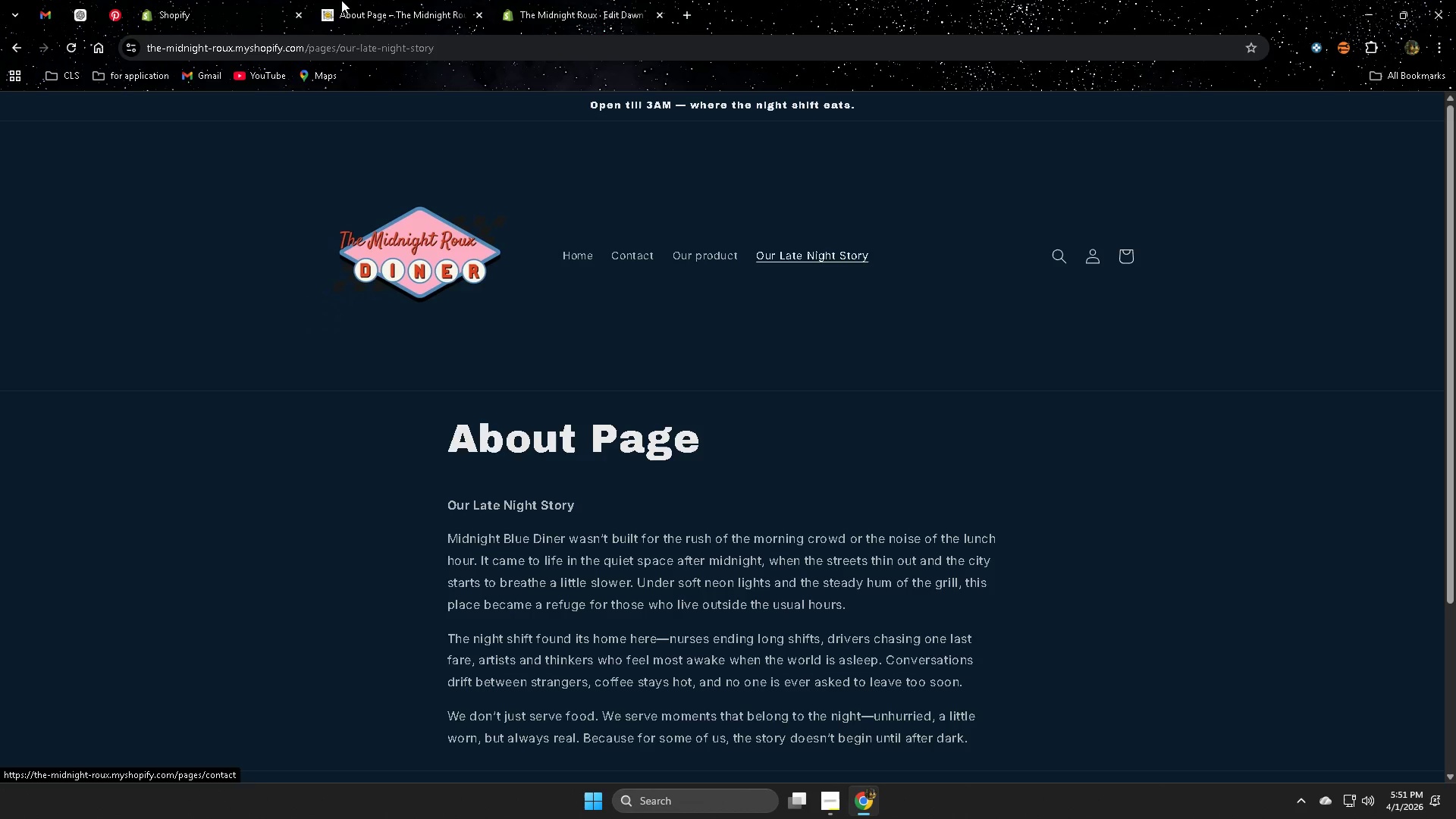 
left_click([184, 11])
 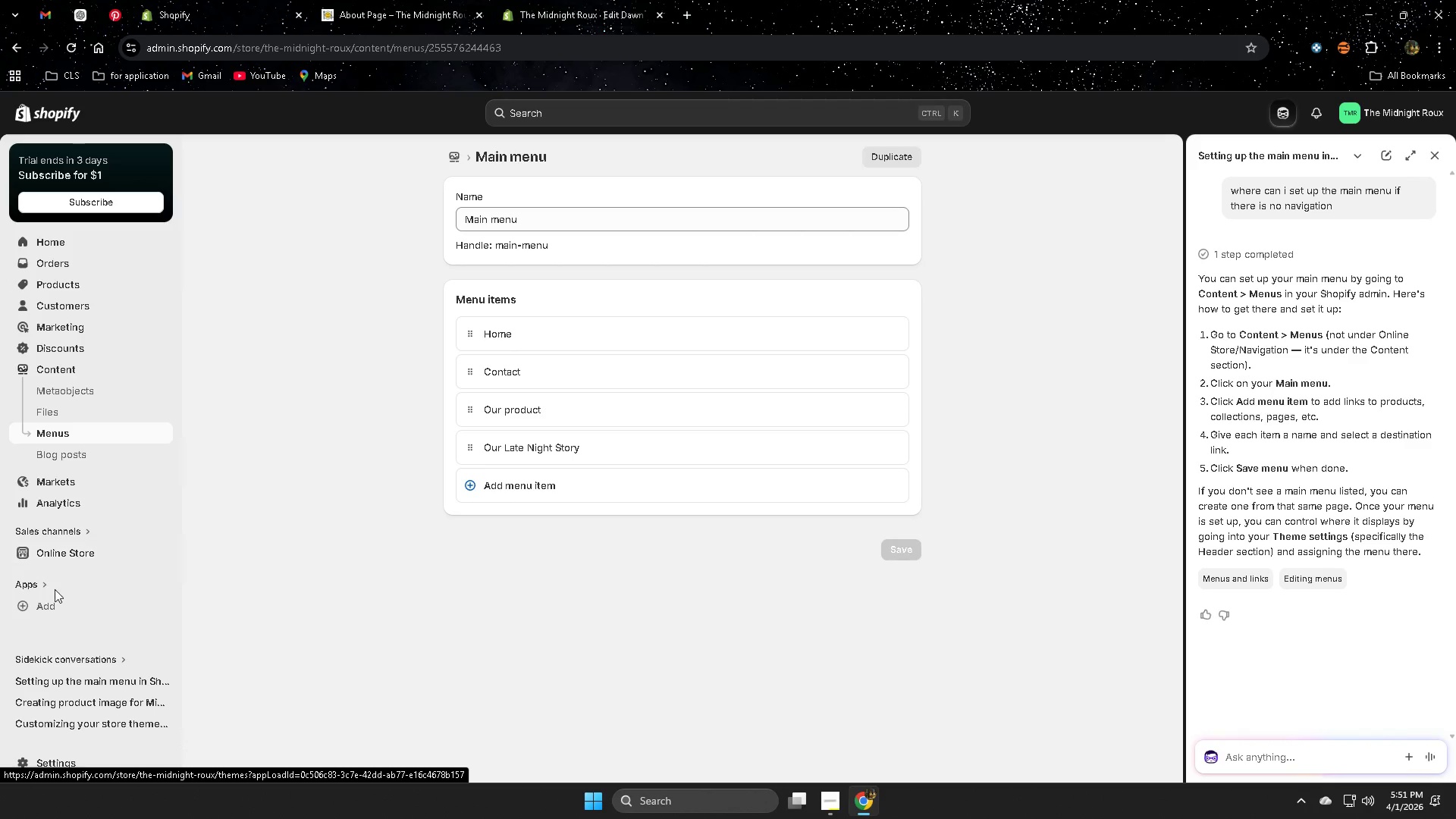 
wait(5.47)
 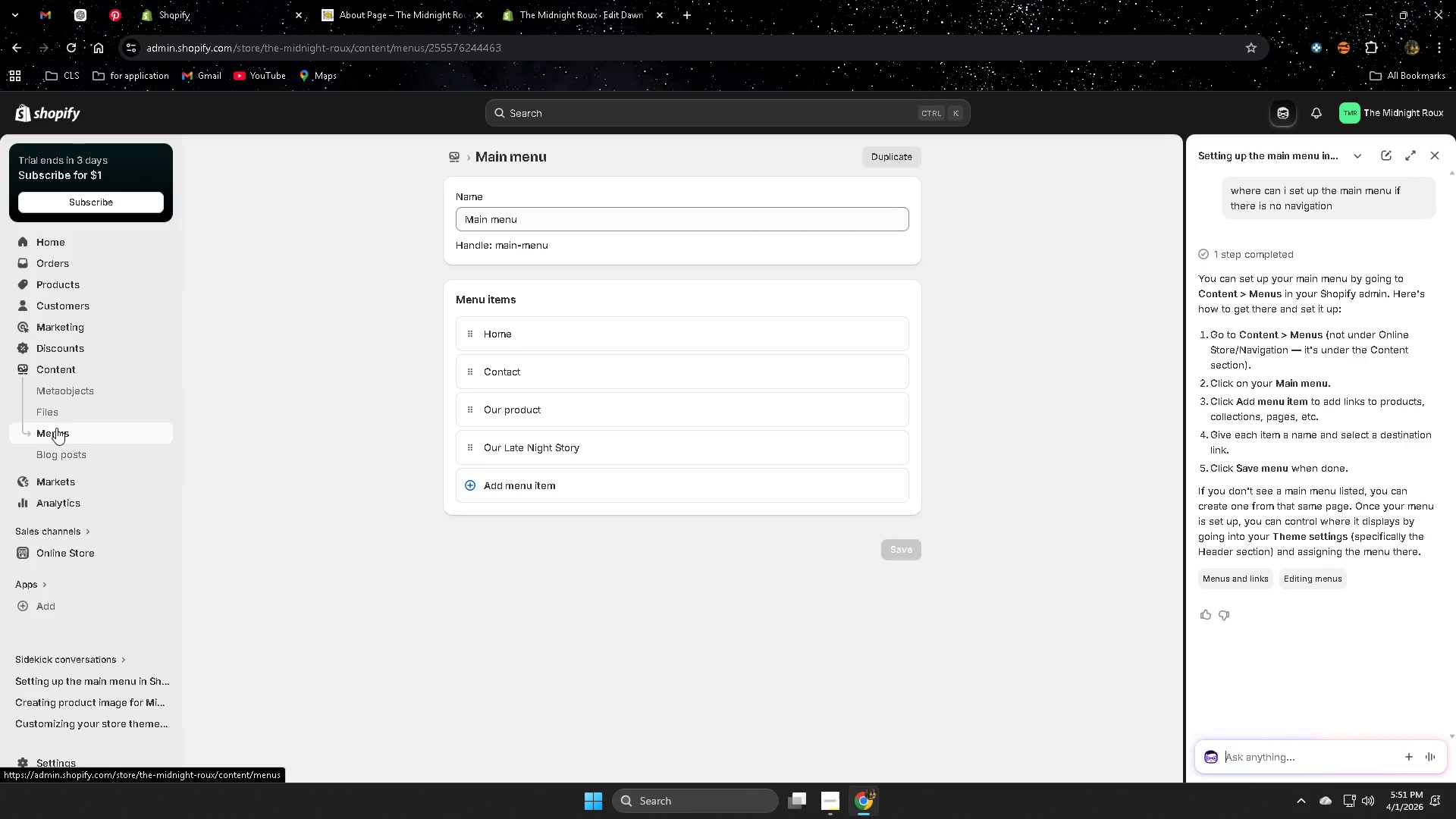 
left_click([83, 555])
 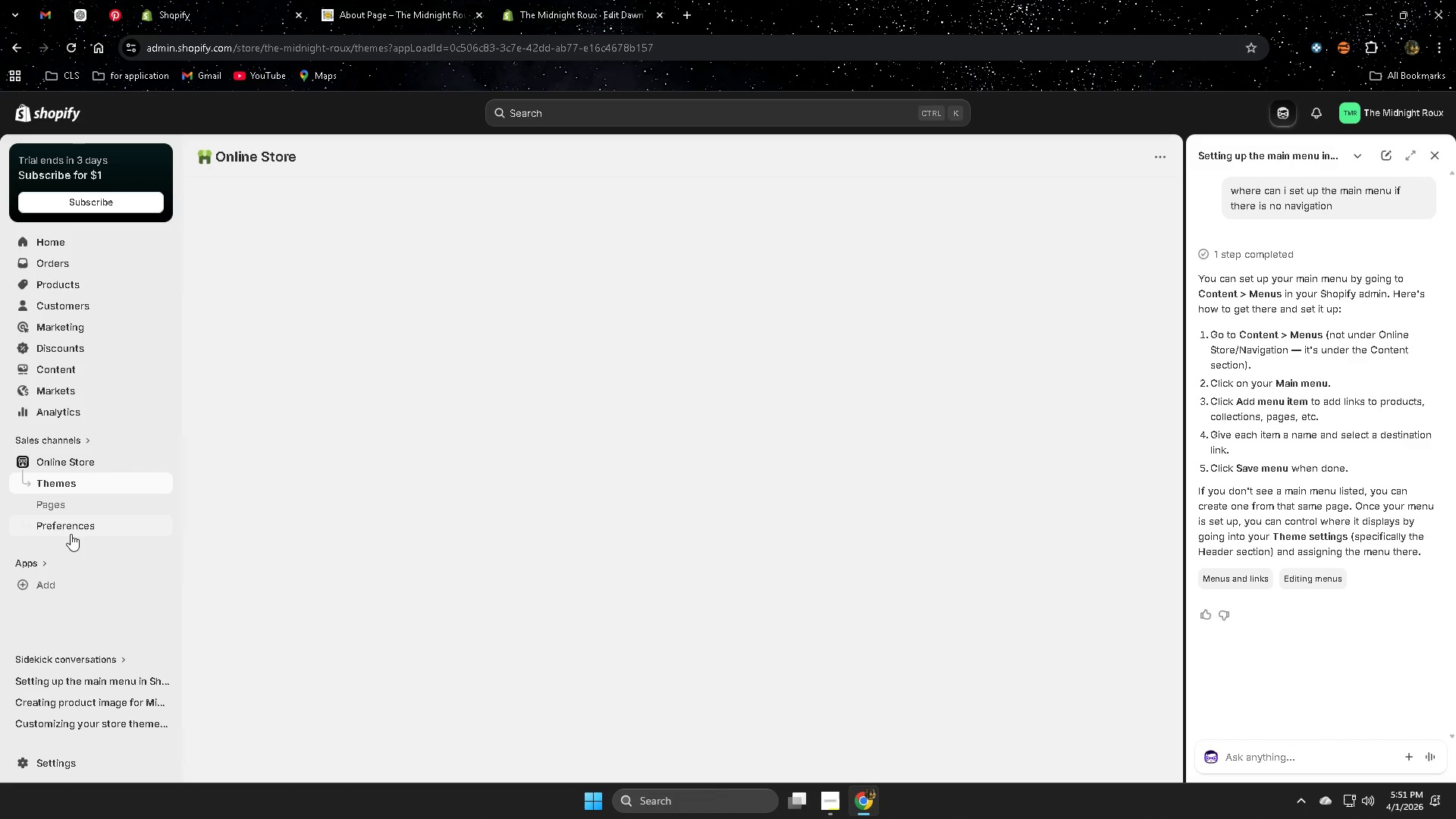 
left_click([52, 502])
 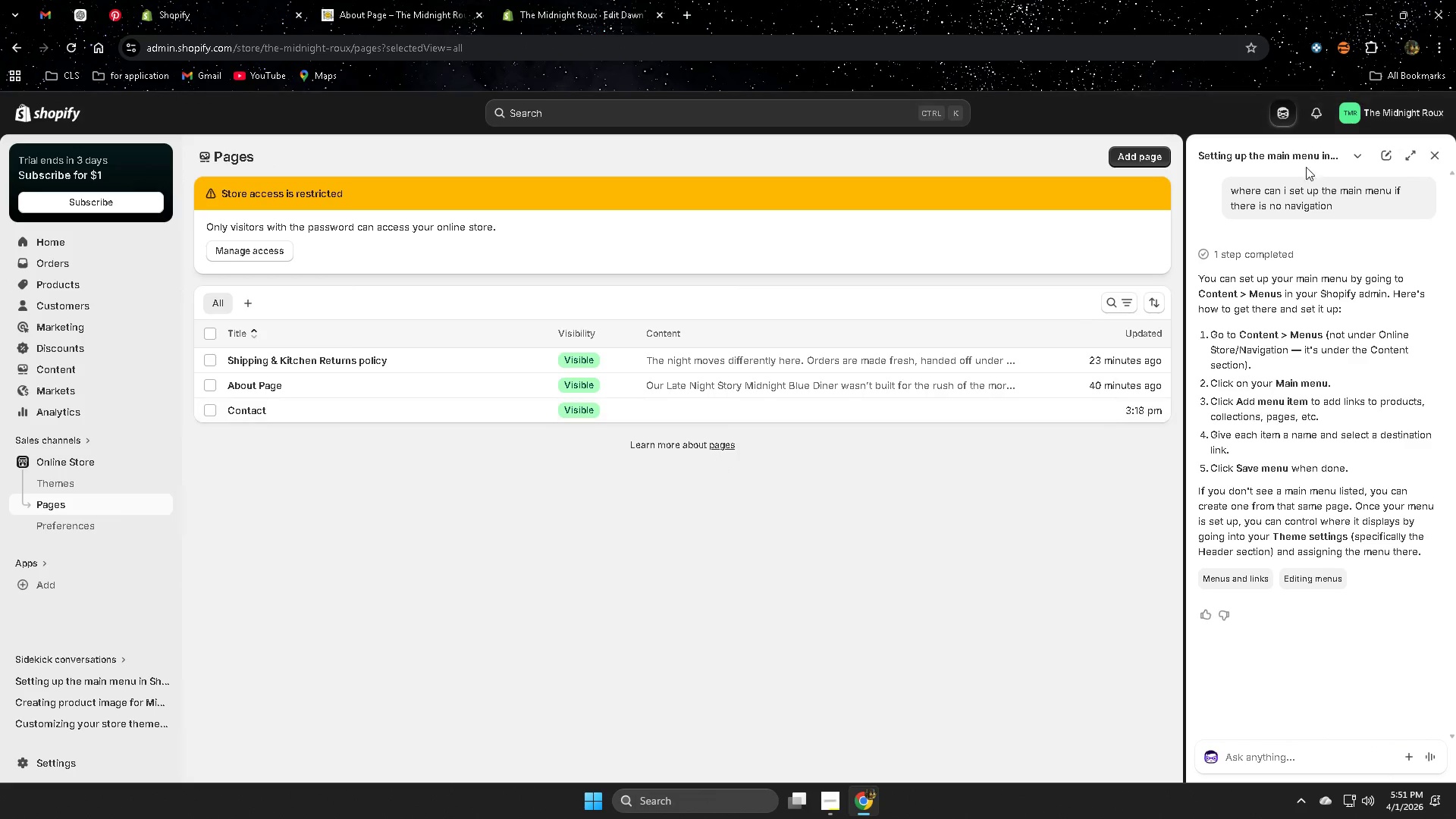 
left_click([1432, 155])
 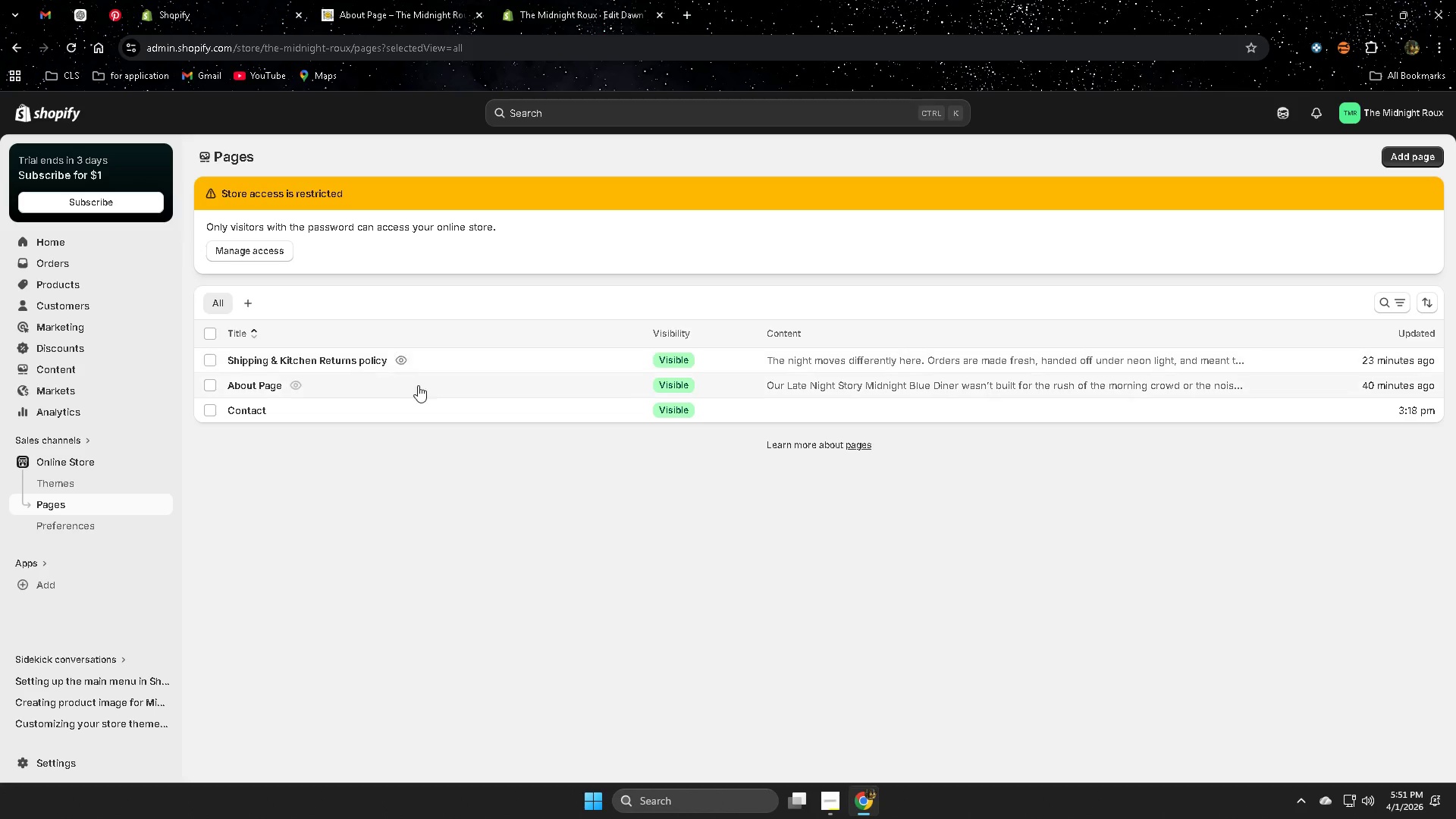 
left_click([408, 390])
 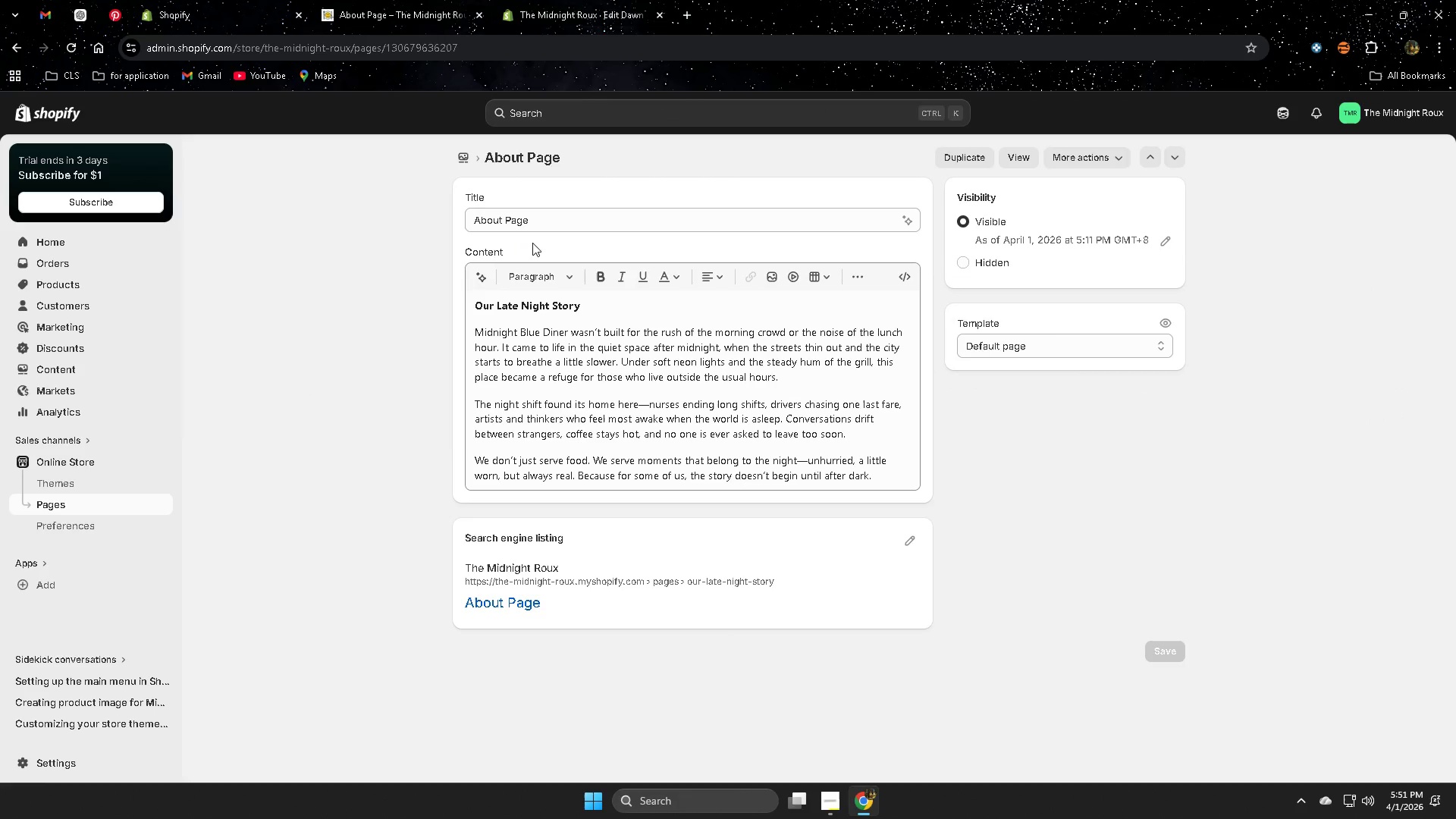 
double_click([561, 214])
 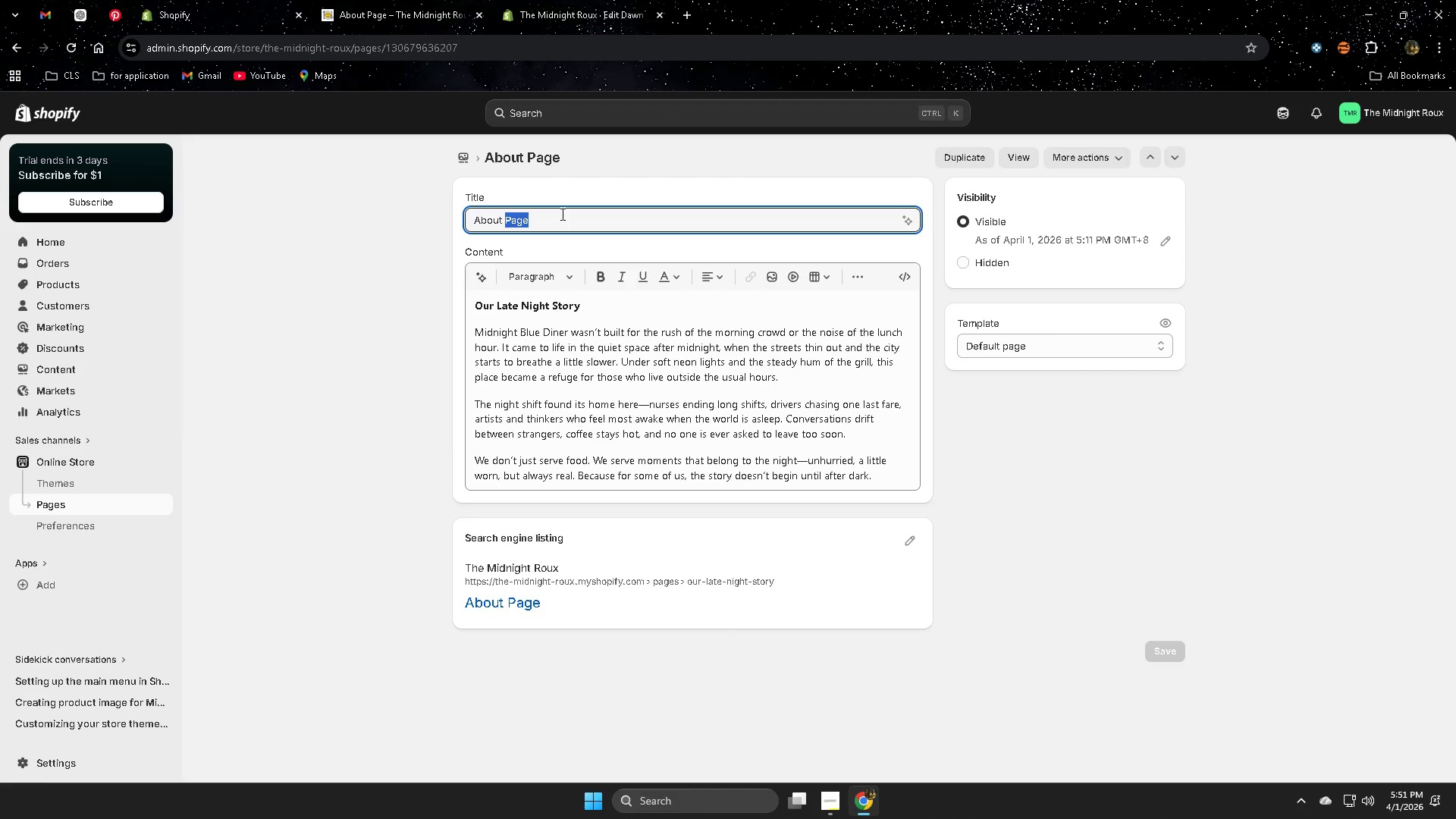 
triple_click([561, 214])
 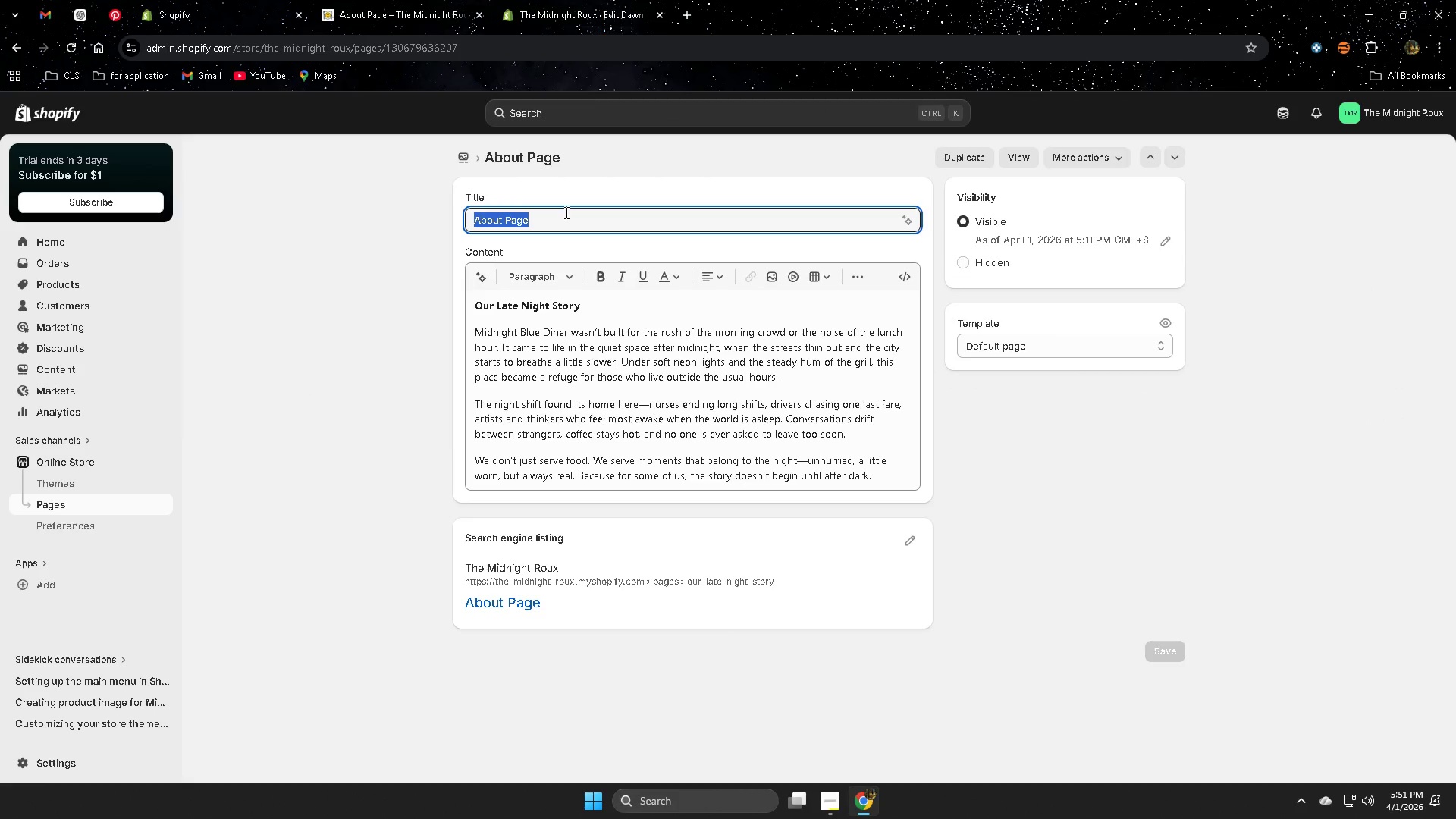 
type(About )
 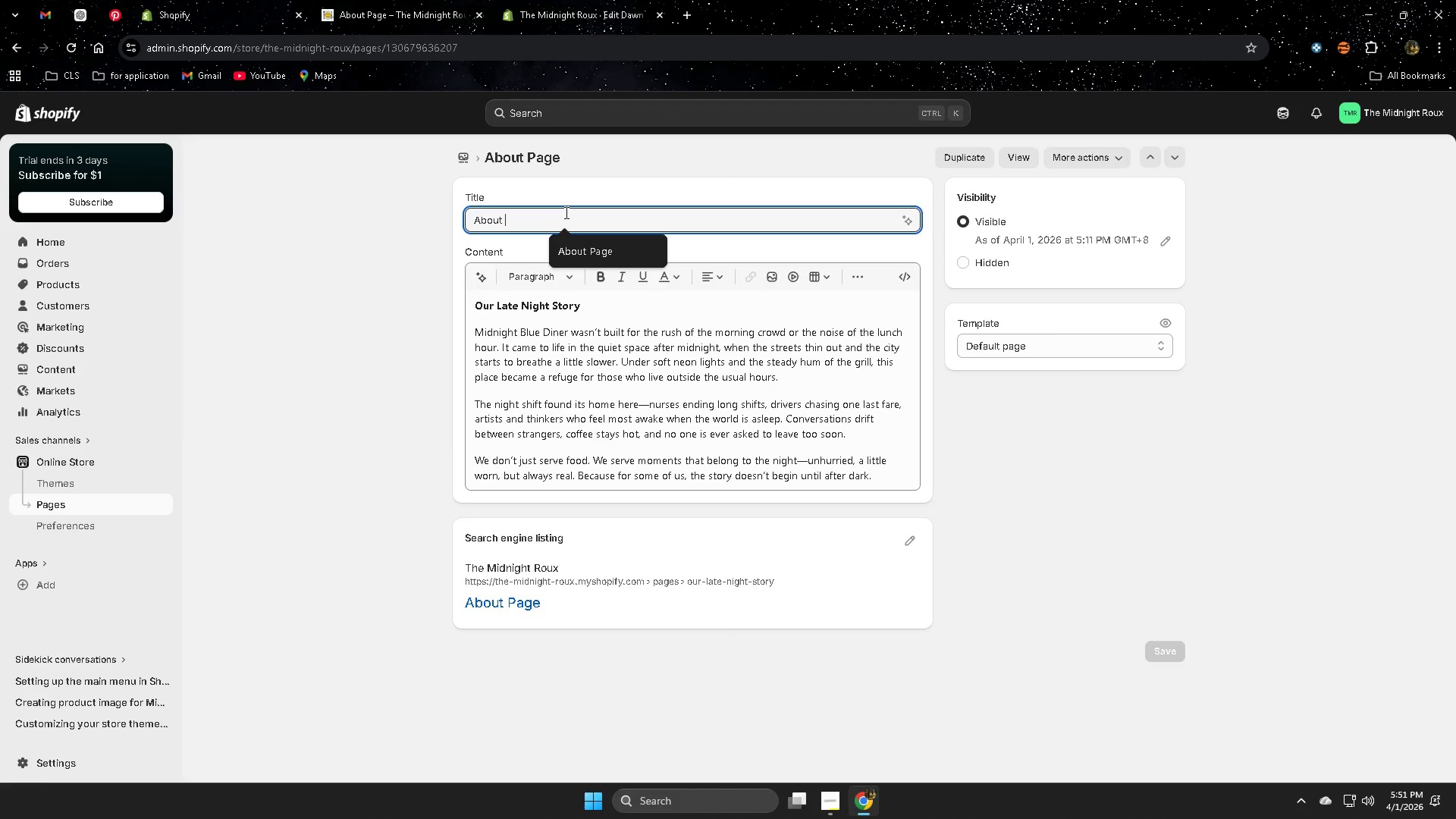 
hold_key(key=ShiftRight, duration=0.33)
 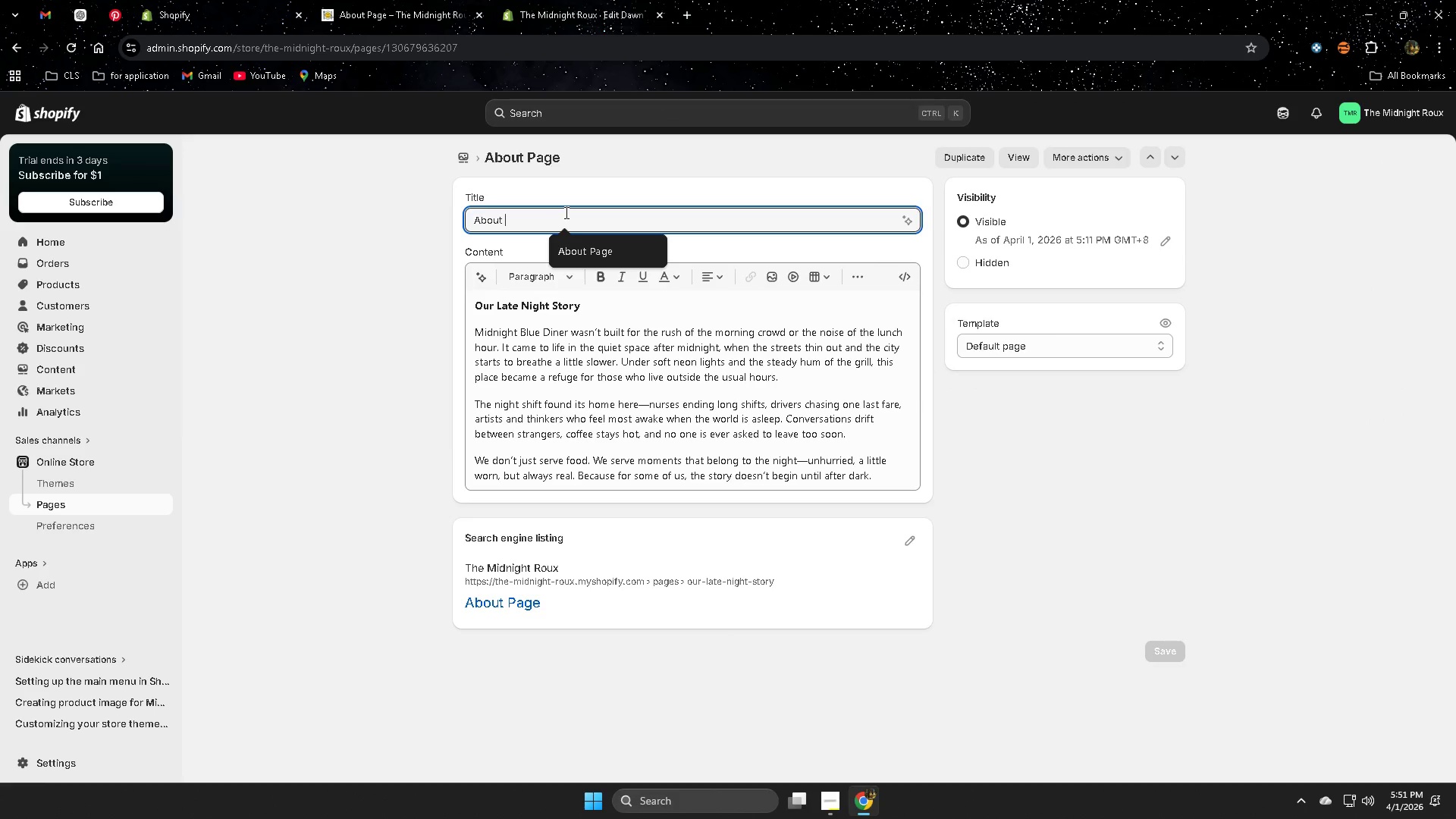 
wait(5.52)
 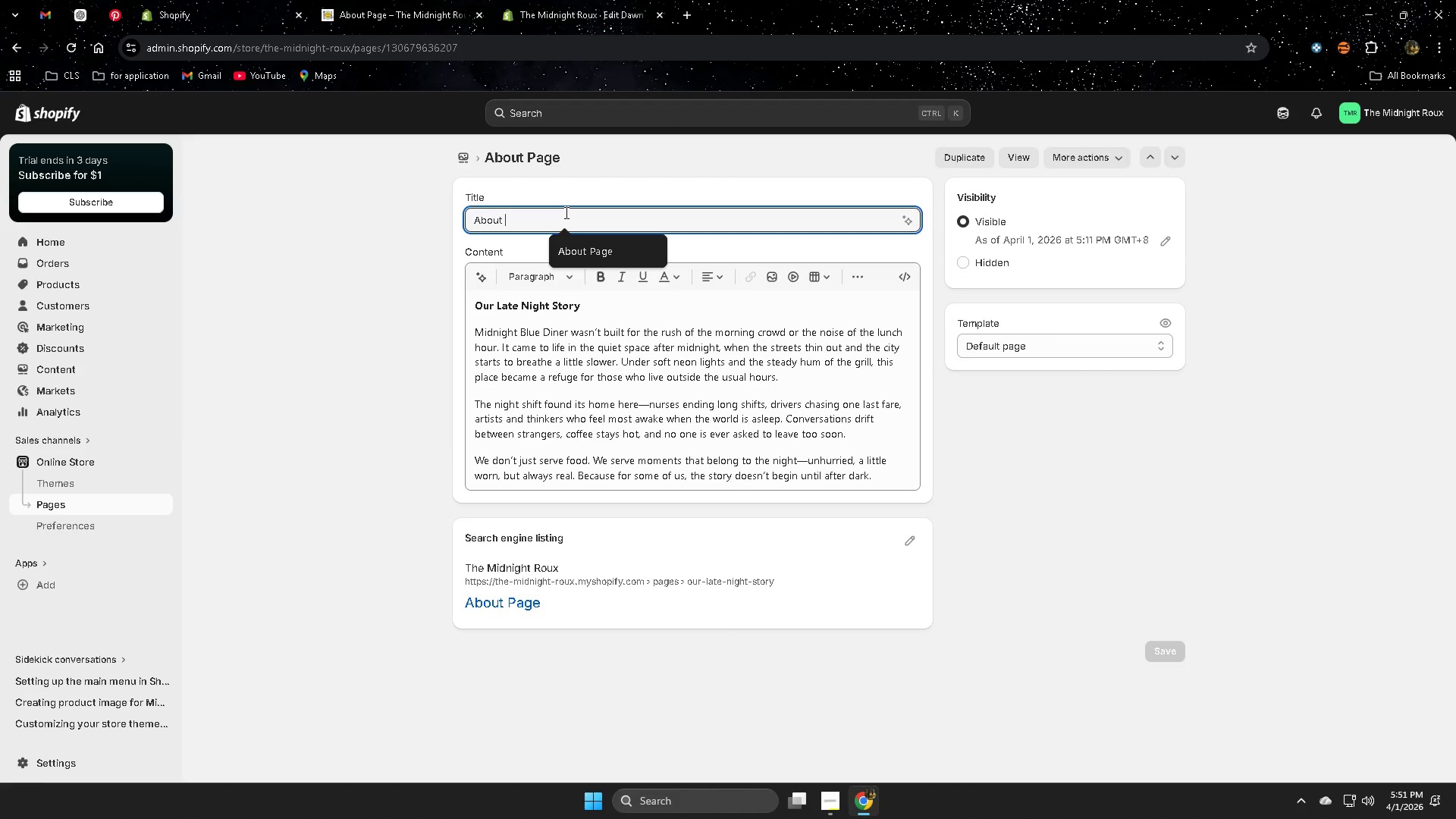 
type(US)
key(Backspace)
type(s)
 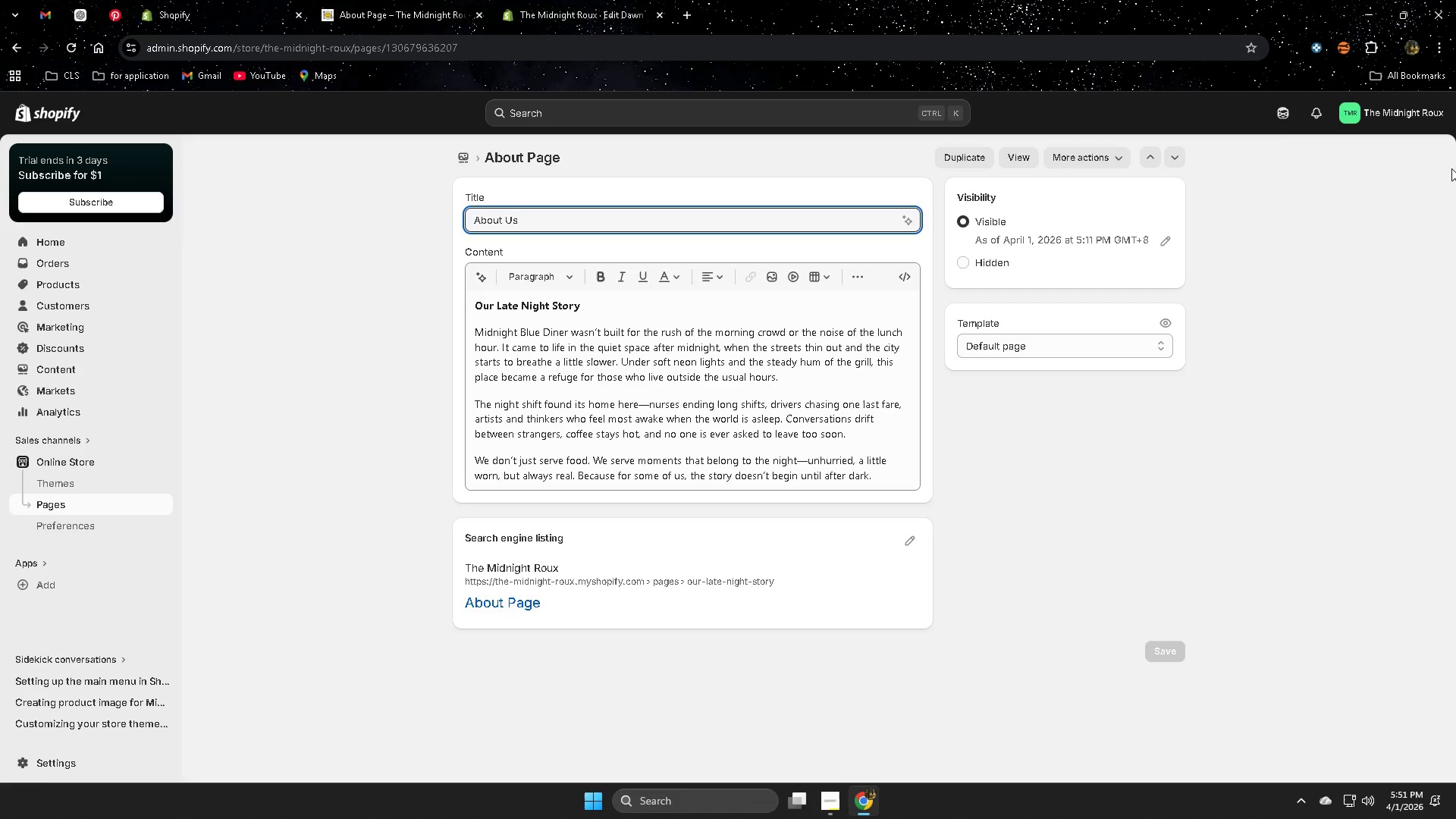 
scroll: coordinate [1037, 497], scroll_direction: up, amount: 2.0
 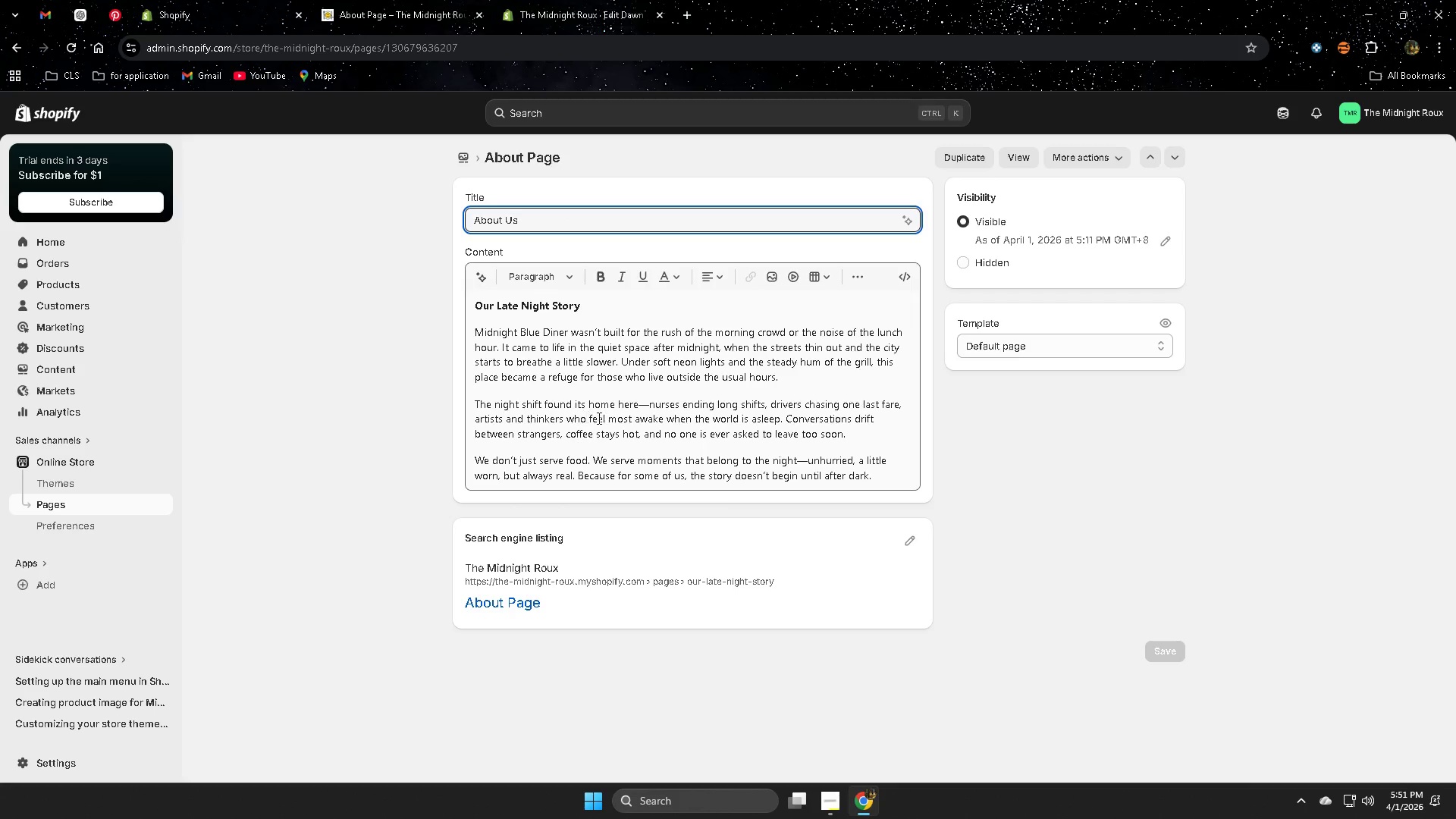 
scroll: coordinate [610, 424], scroll_direction: down, amount: 1.0
 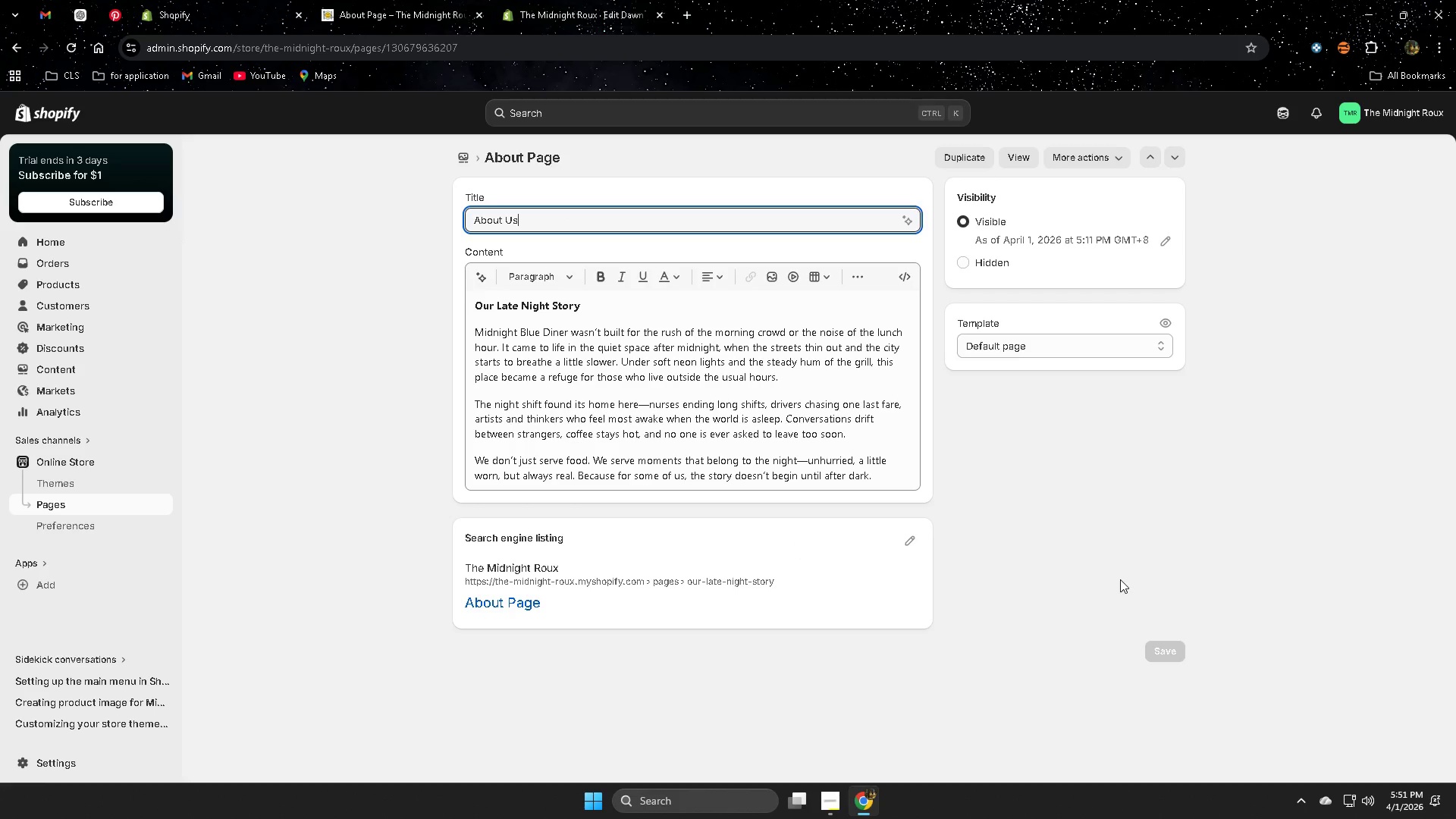 
left_click([1119, 579])
 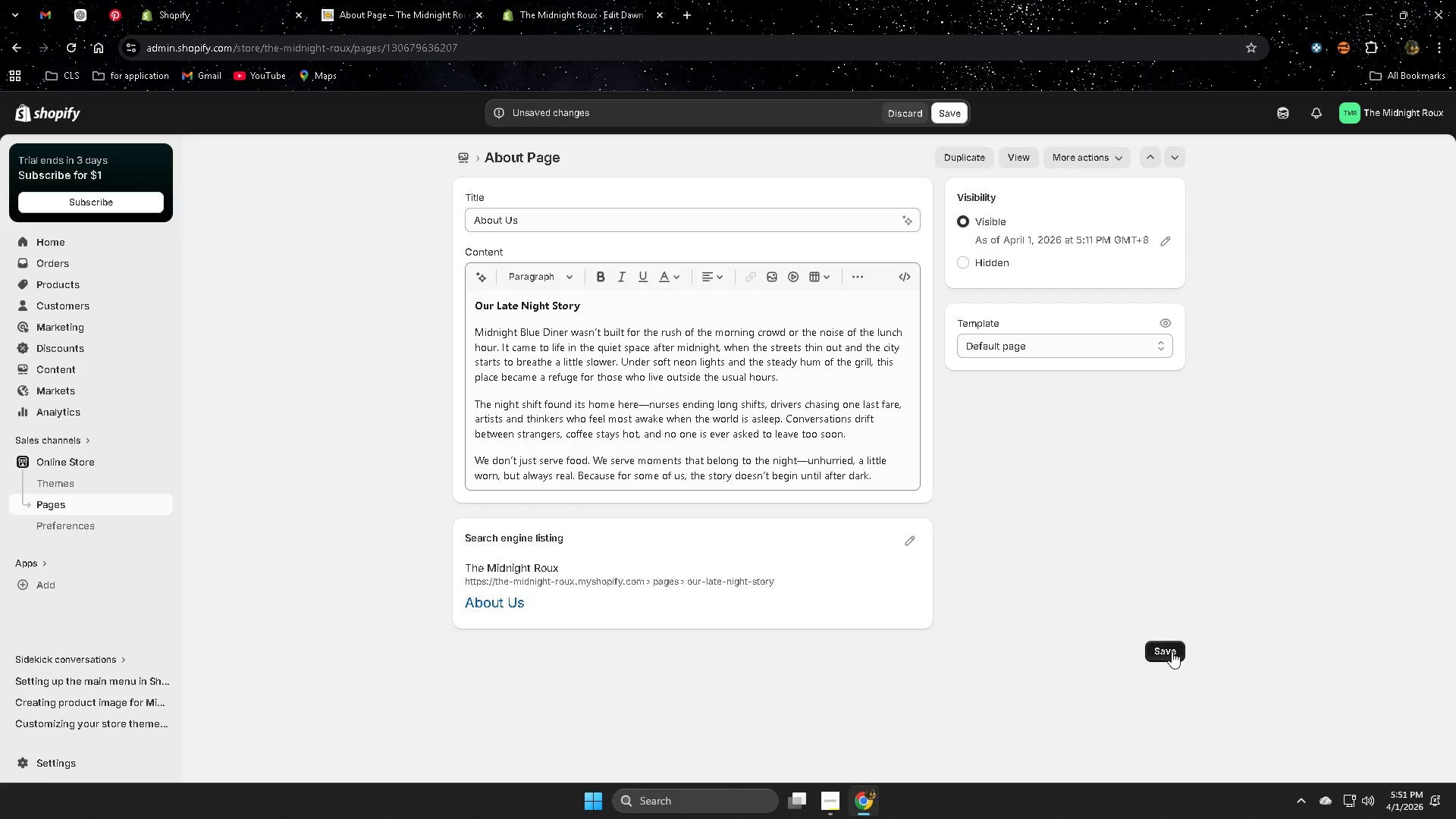 
left_click([1172, 651])
 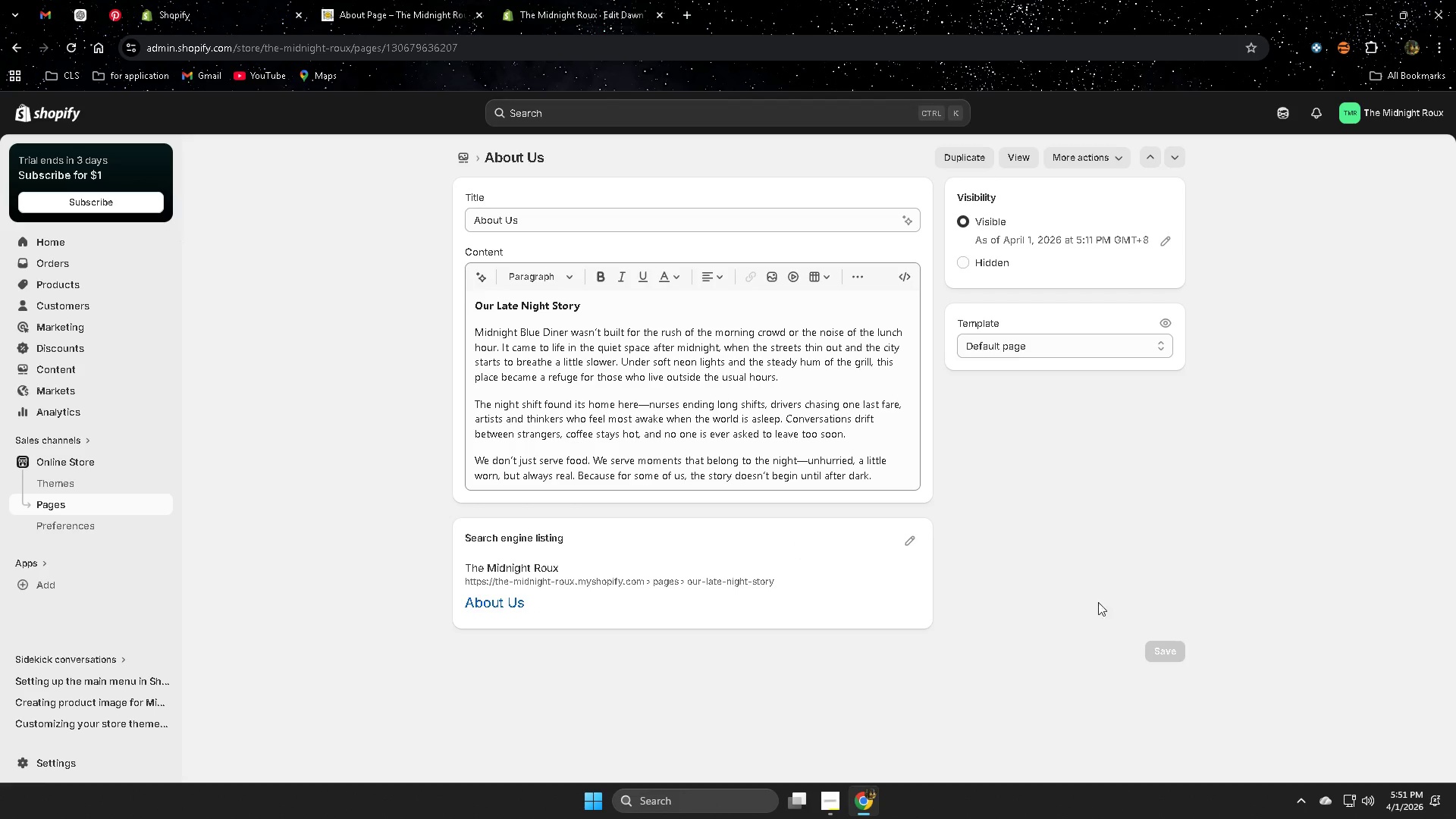 
scroll: coordinate [1060, 592], scroll_direction: up, amount: 1.0
 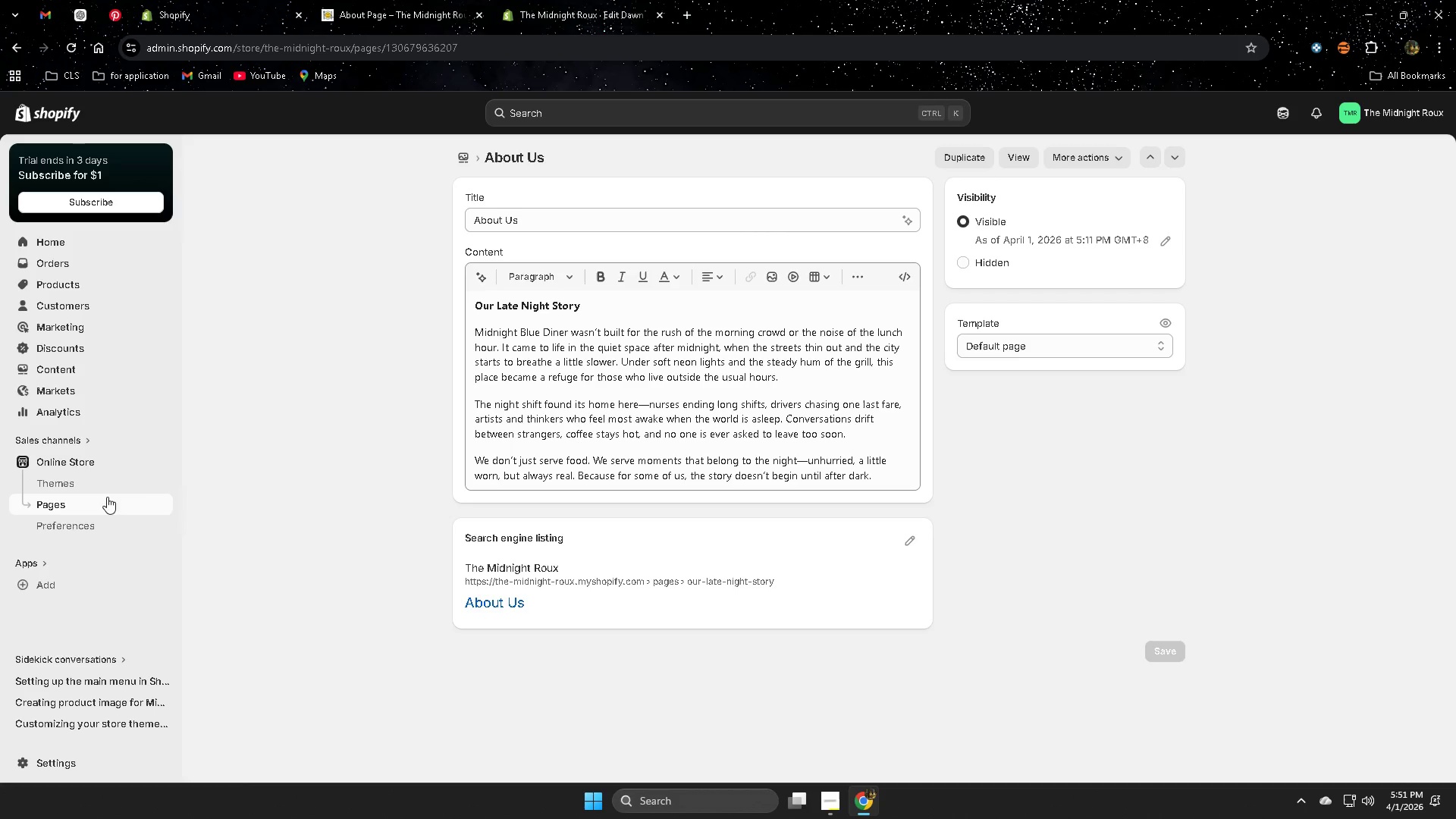 
left_click([81, 503])
 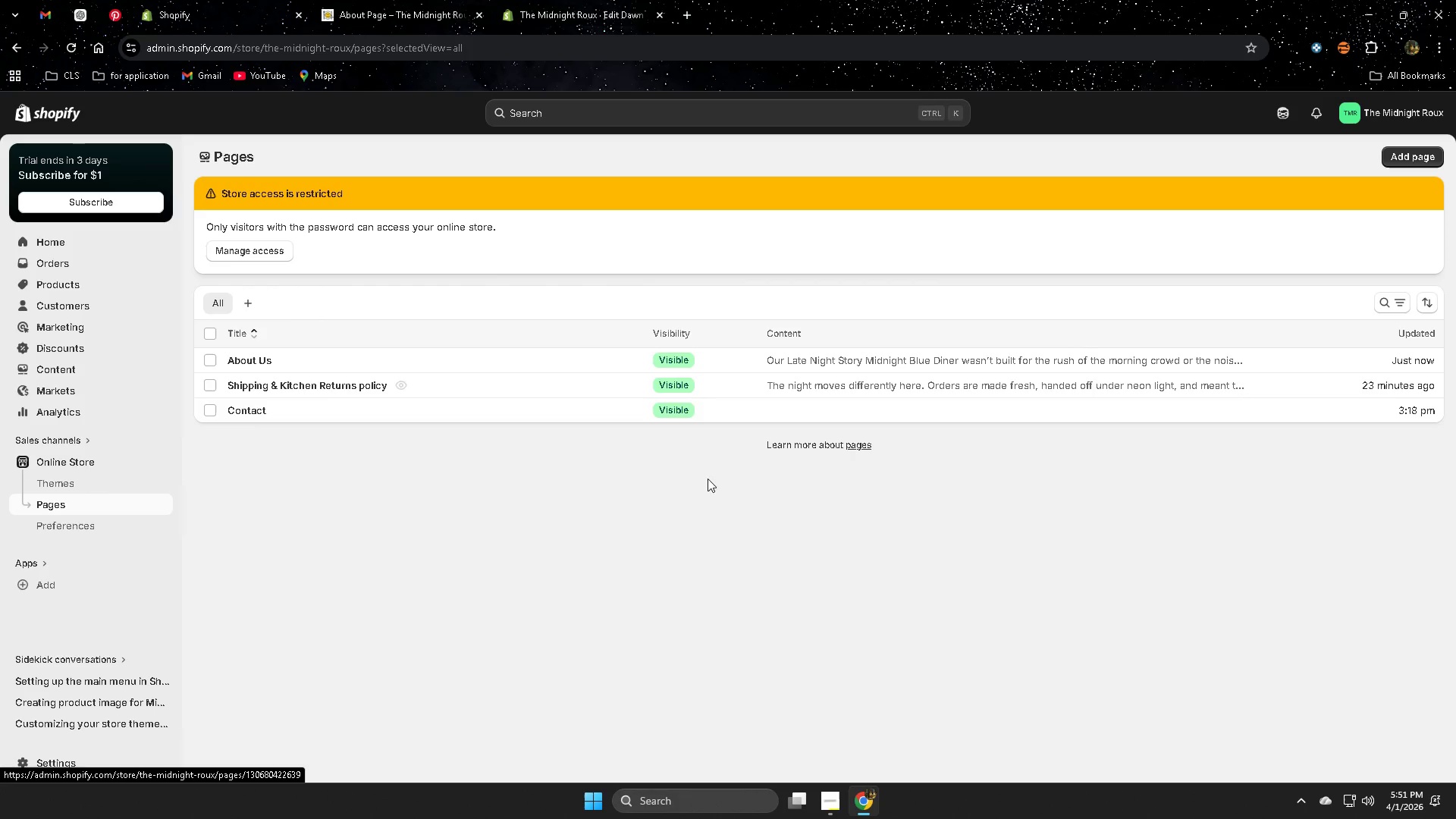 
left_click([629, 494])
 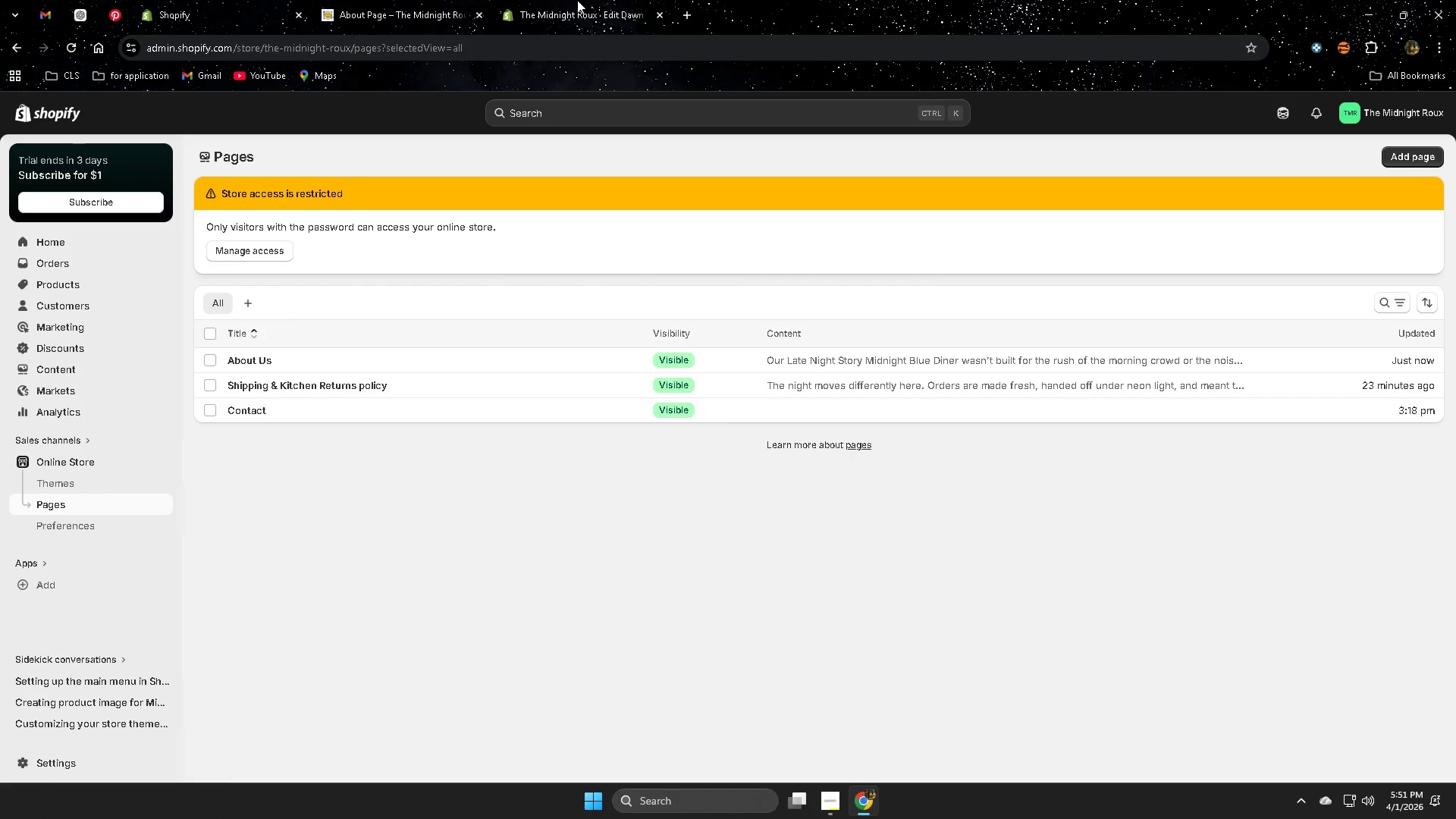 
left_click([598, 0])
 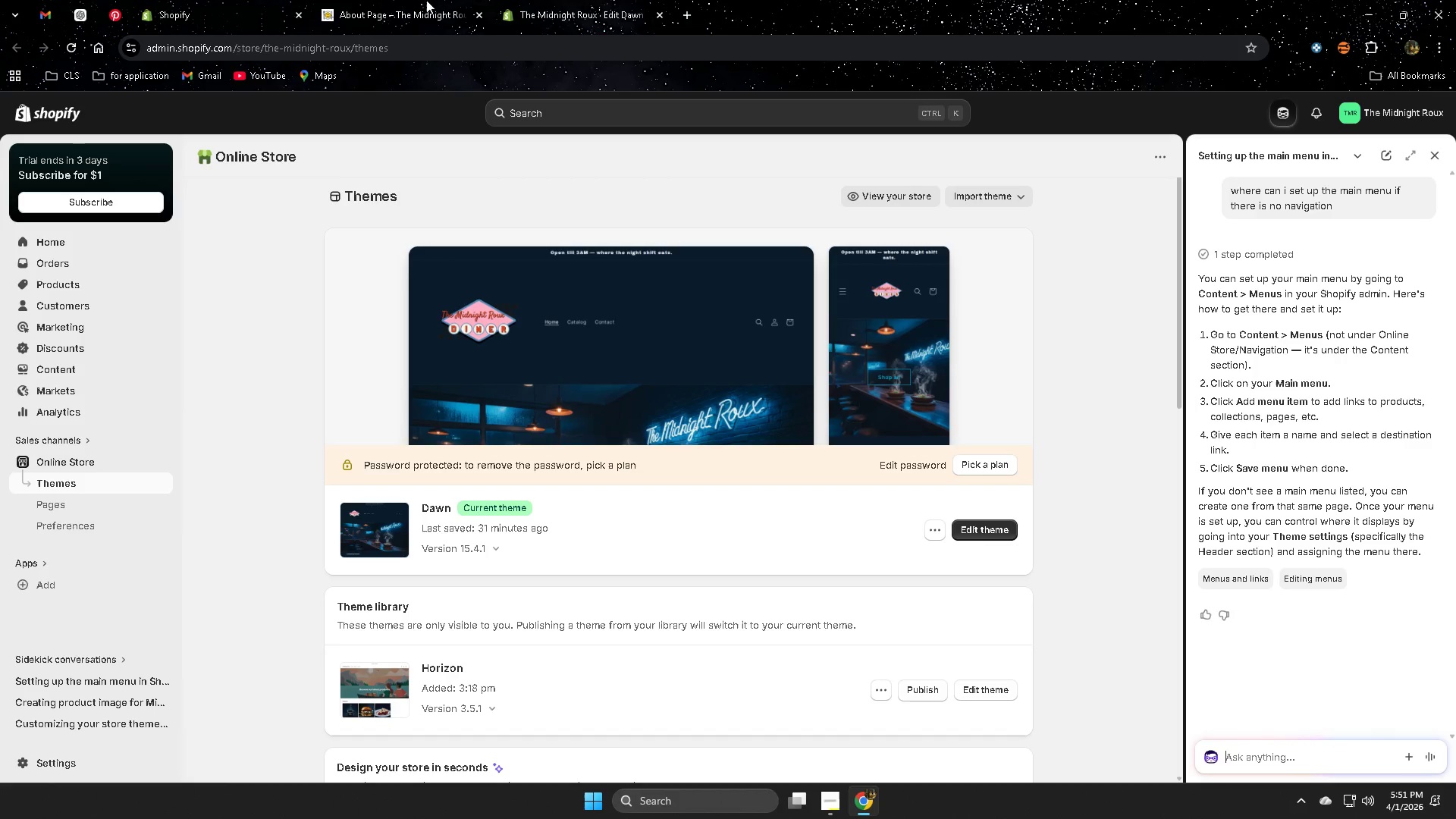 
left_click([396, 0])
 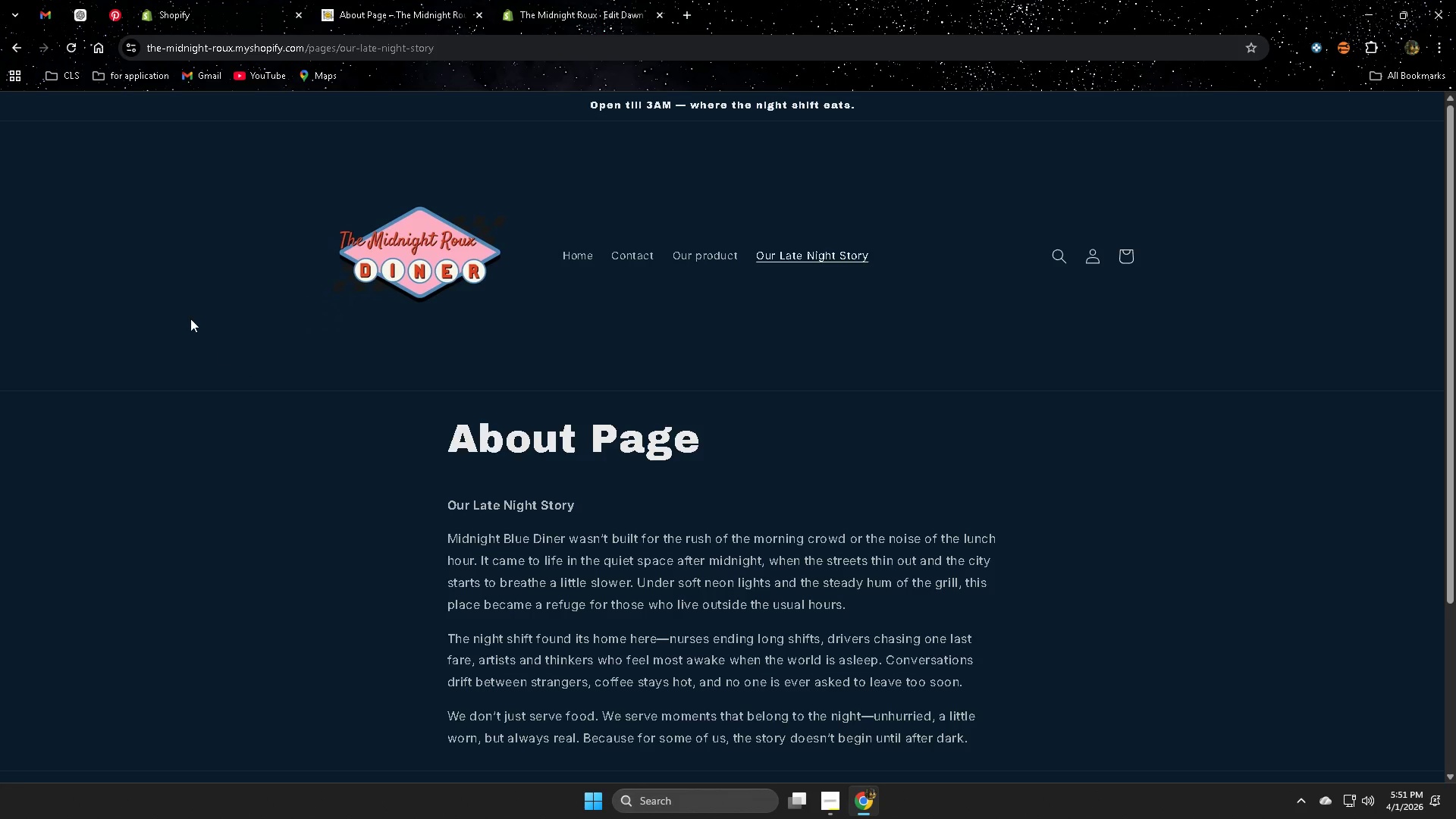 
right_click([187, 316])
 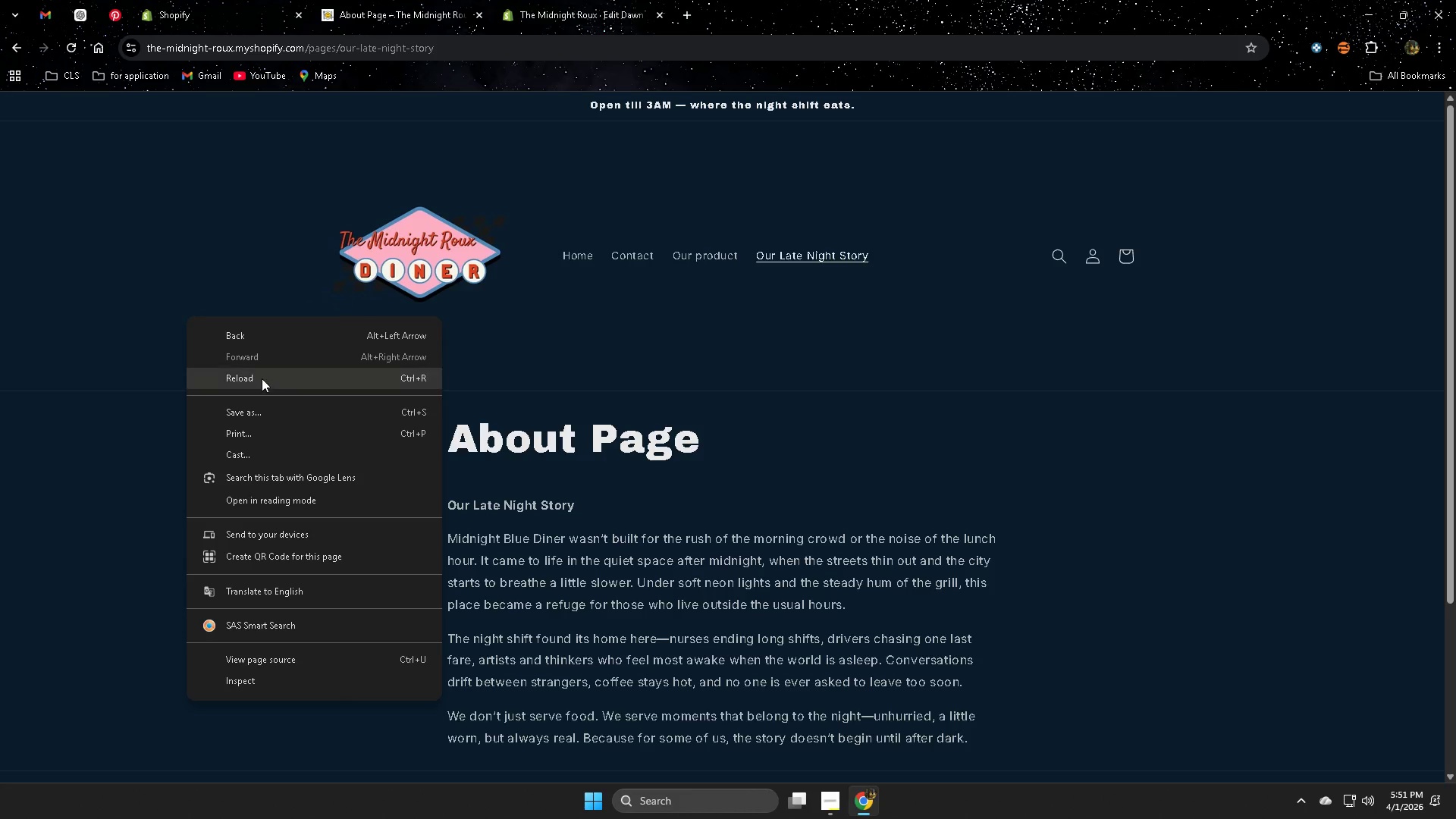 
left_click([262, 378])
 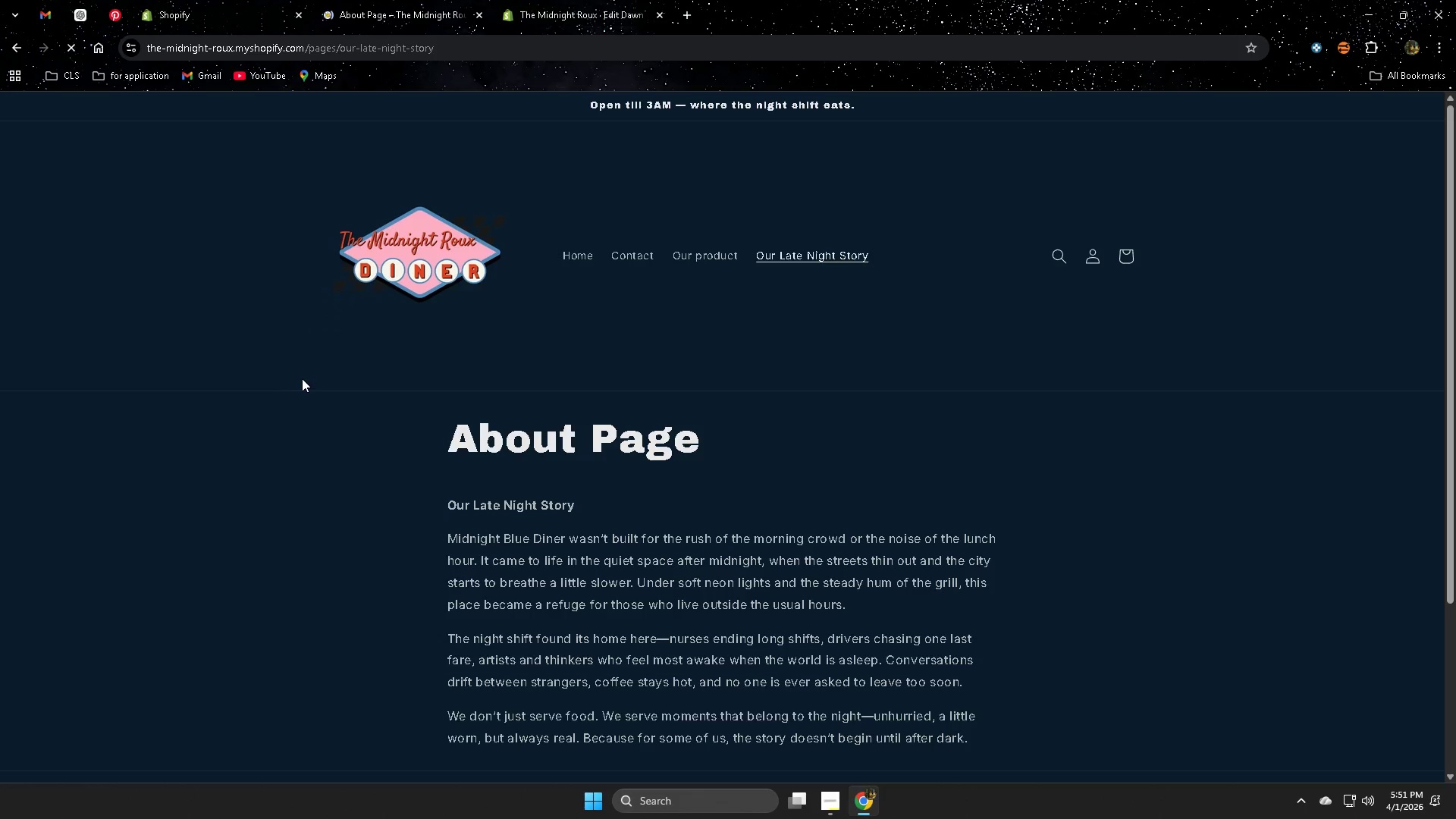 
scroll: coordinate [393, 483], scroll_direction: up, amount: 3.0
 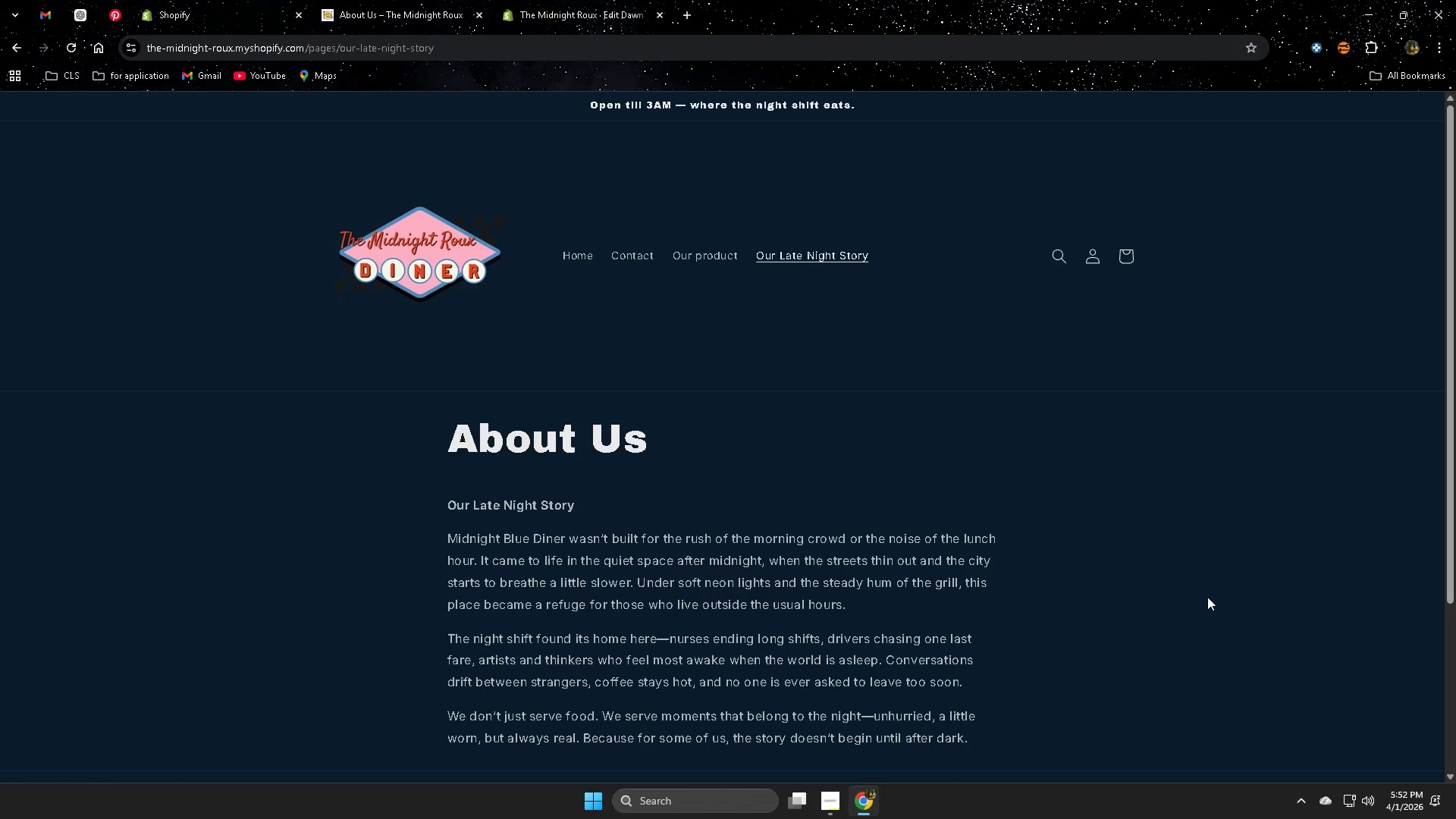 
scroll: coordinate [1203, 597], scroll_direction: down, amount: 2.0
 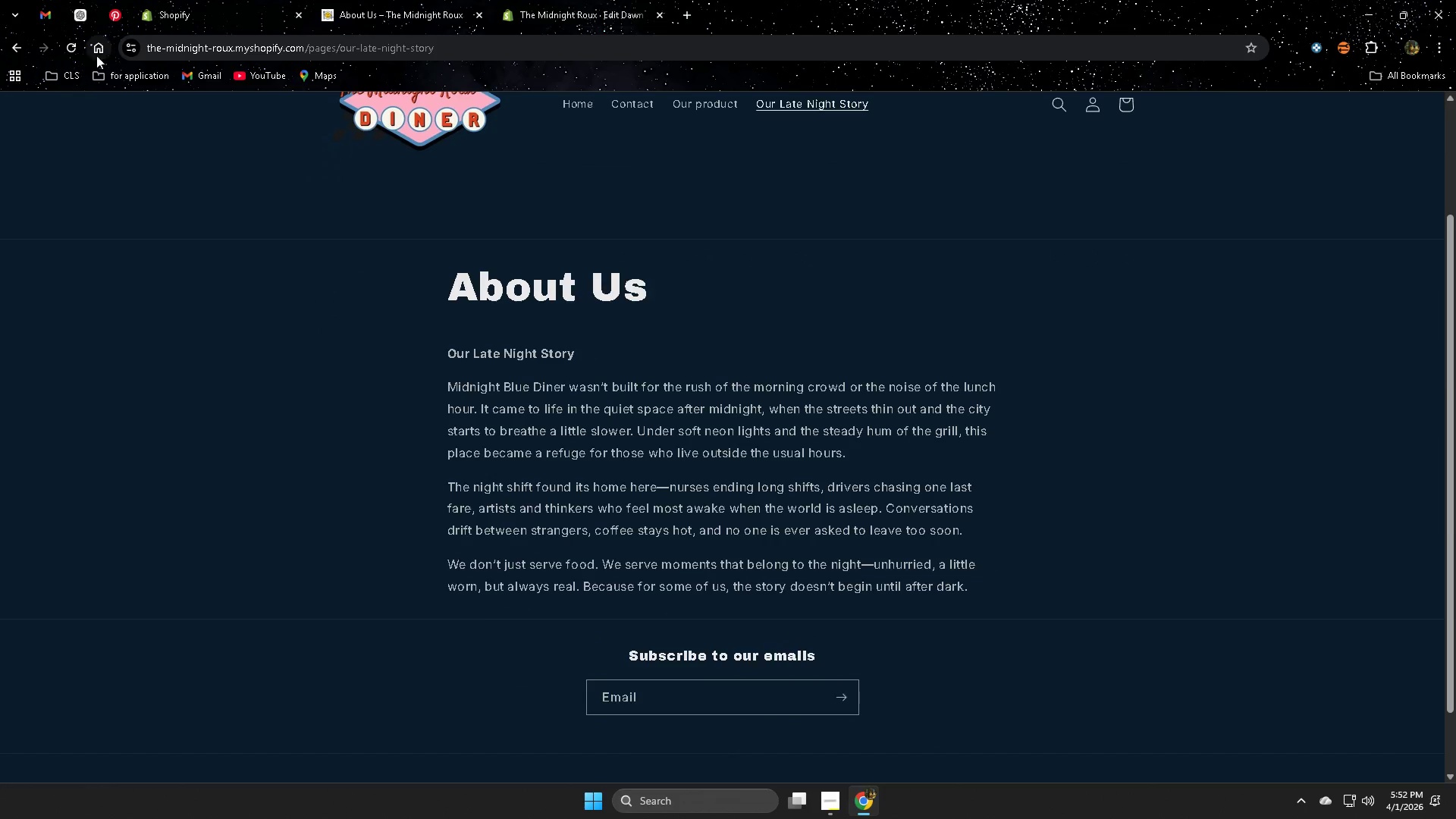 
left_click([178, 9])
 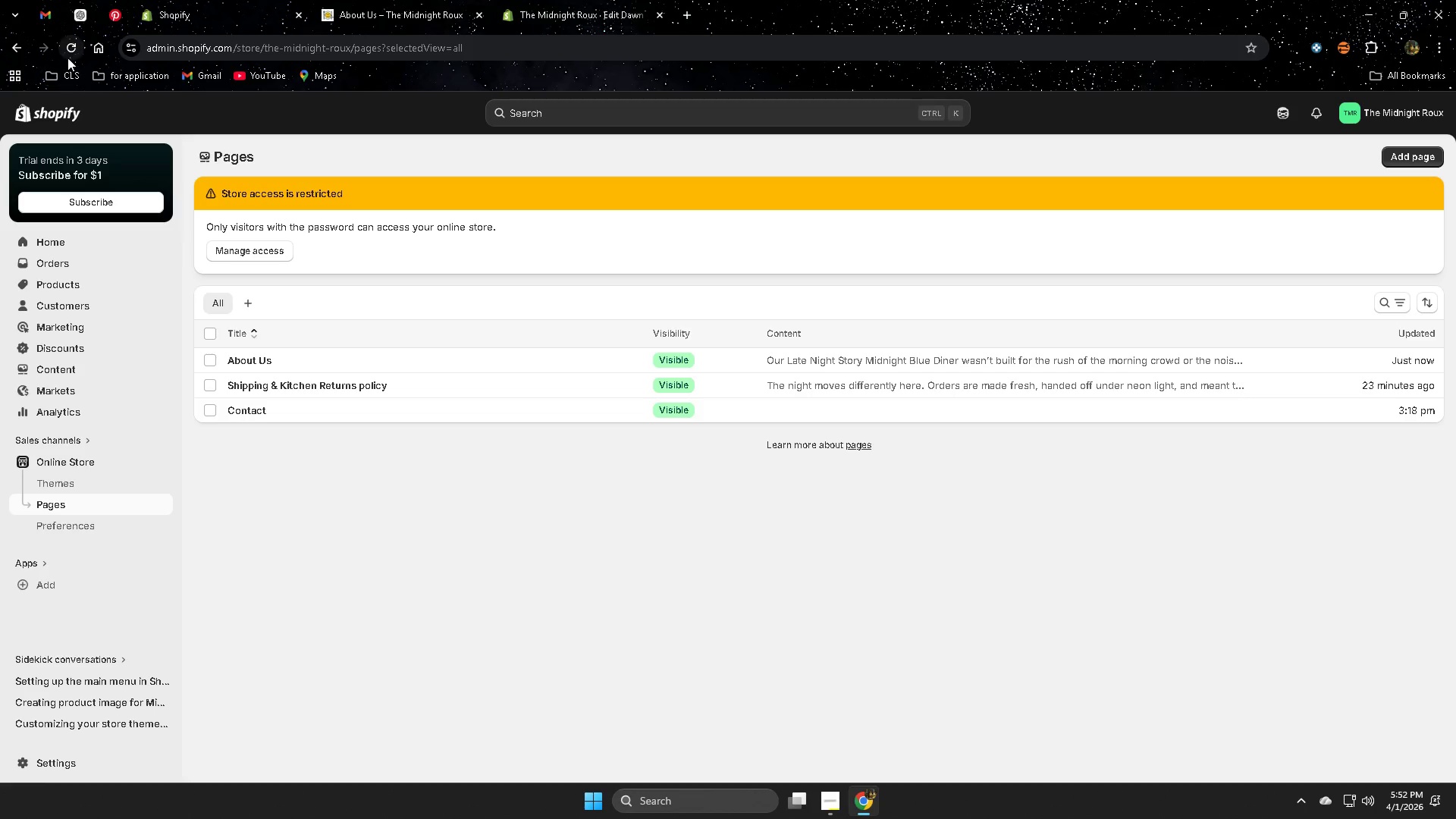 
left_click([74, 46])
 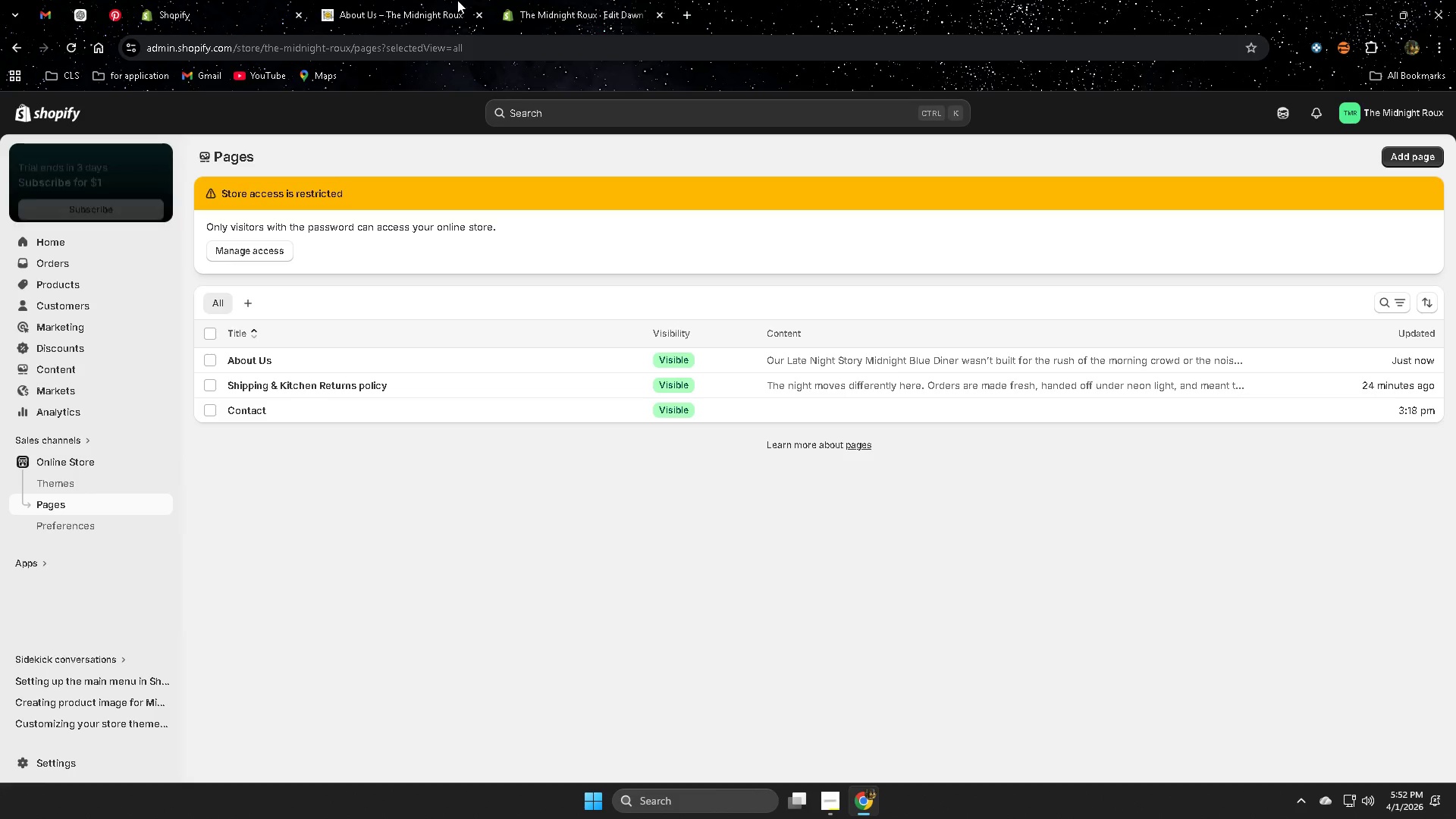 
left_click([880, 407])
 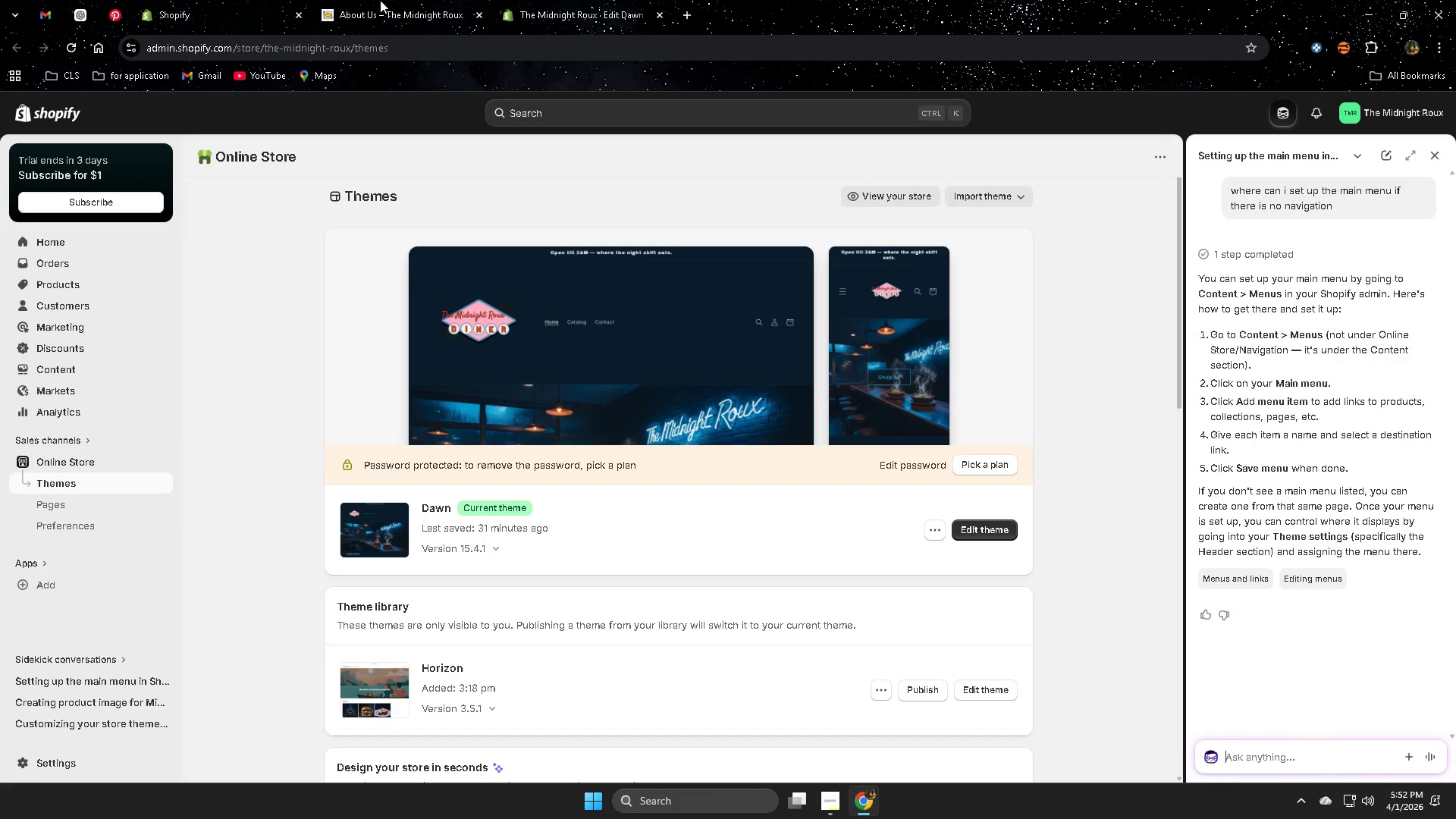 
wait(5.05)
 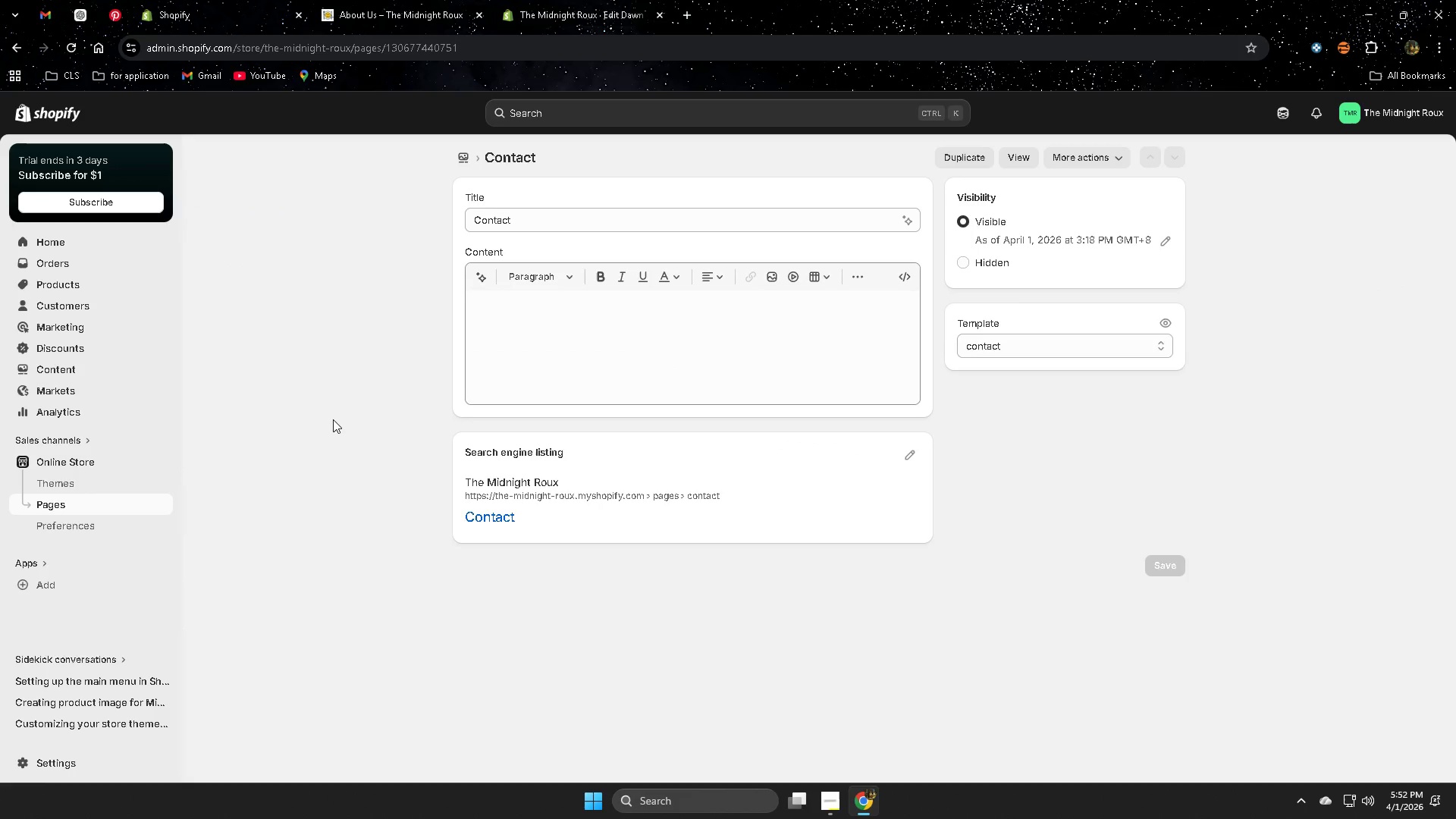 
double_click([391, 0])
 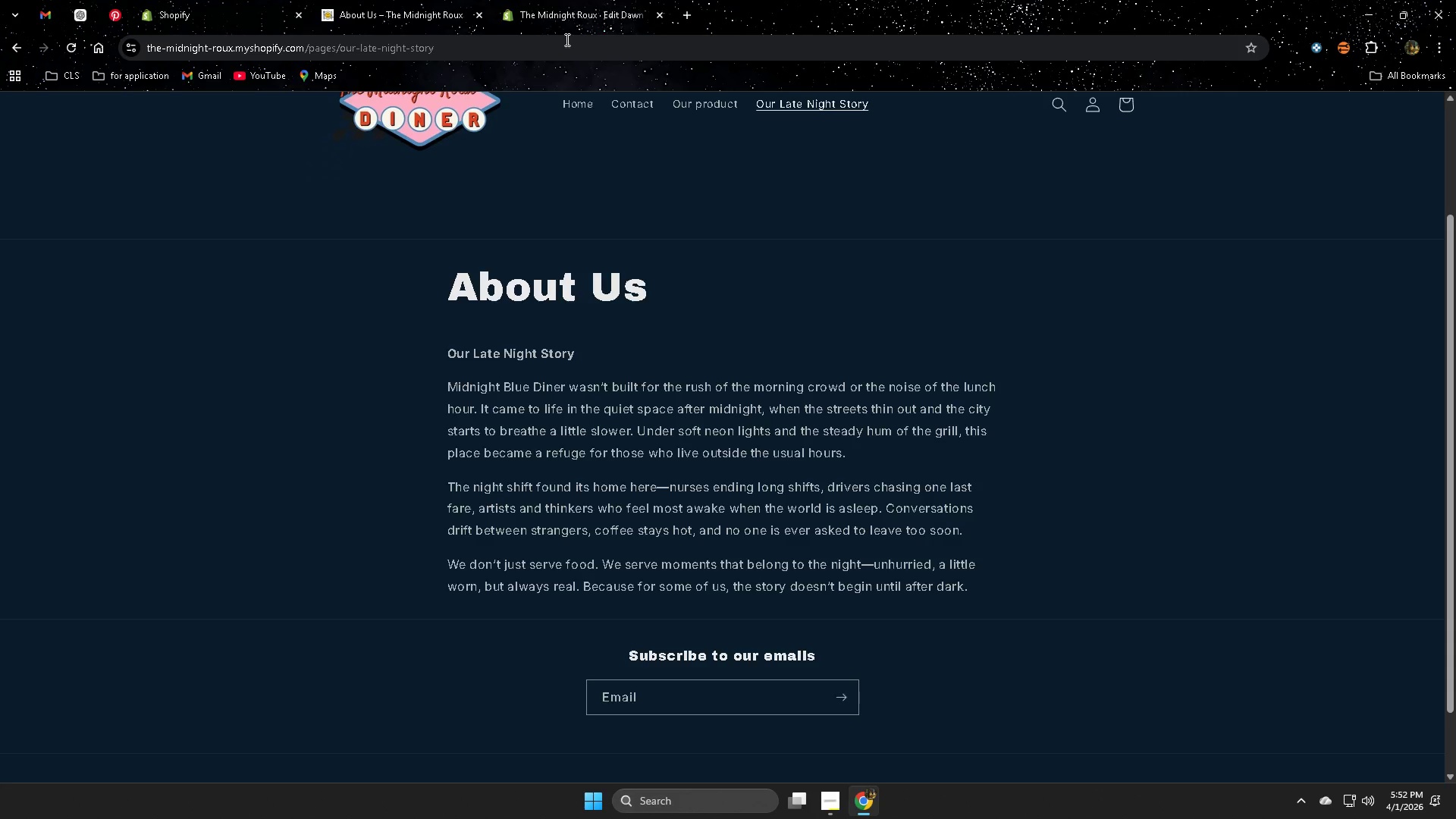 
scroll: coordinate [588, 544], scroll_direction: up, amount: 2.0
 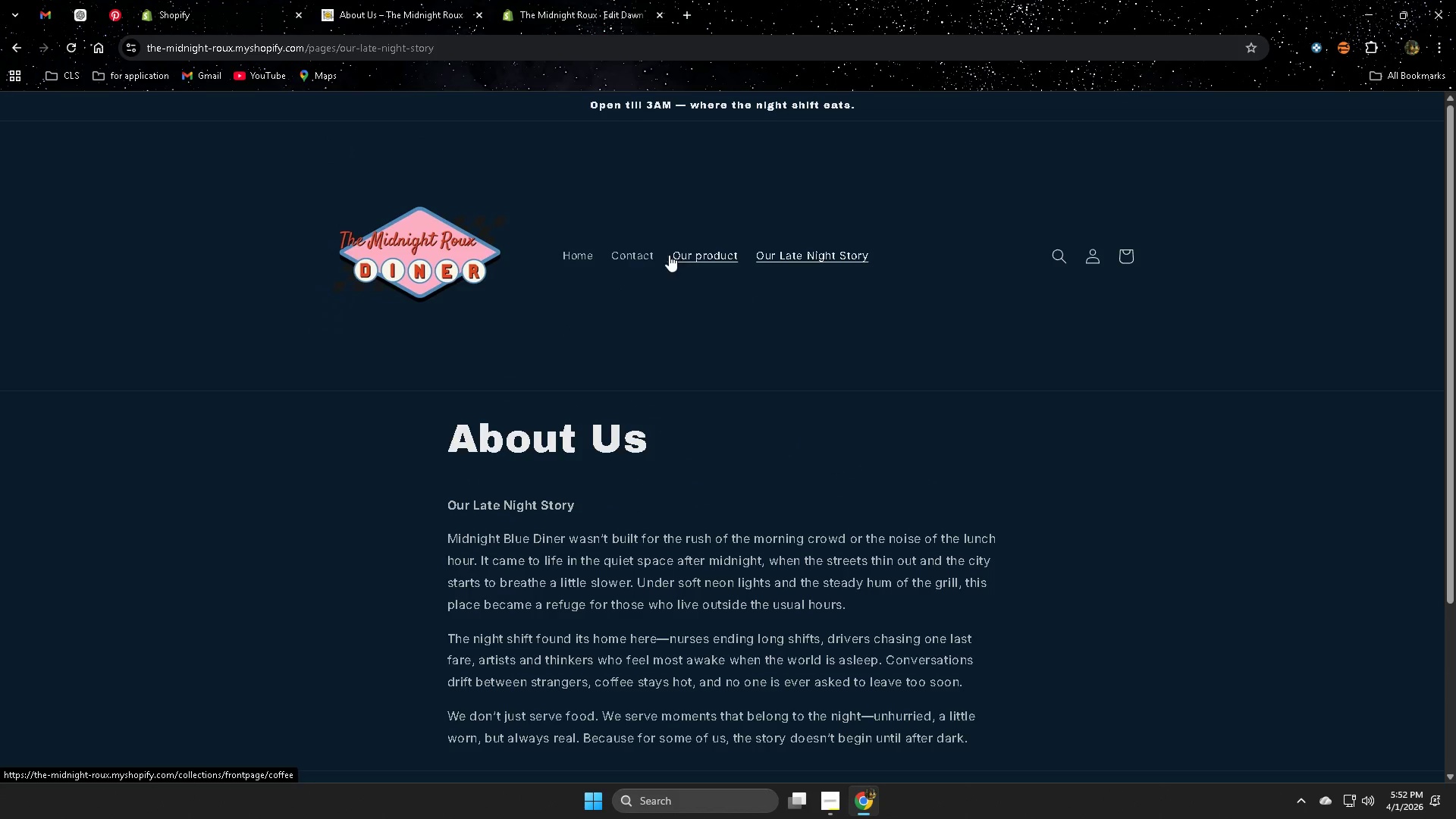 
left_click([629, 249])
 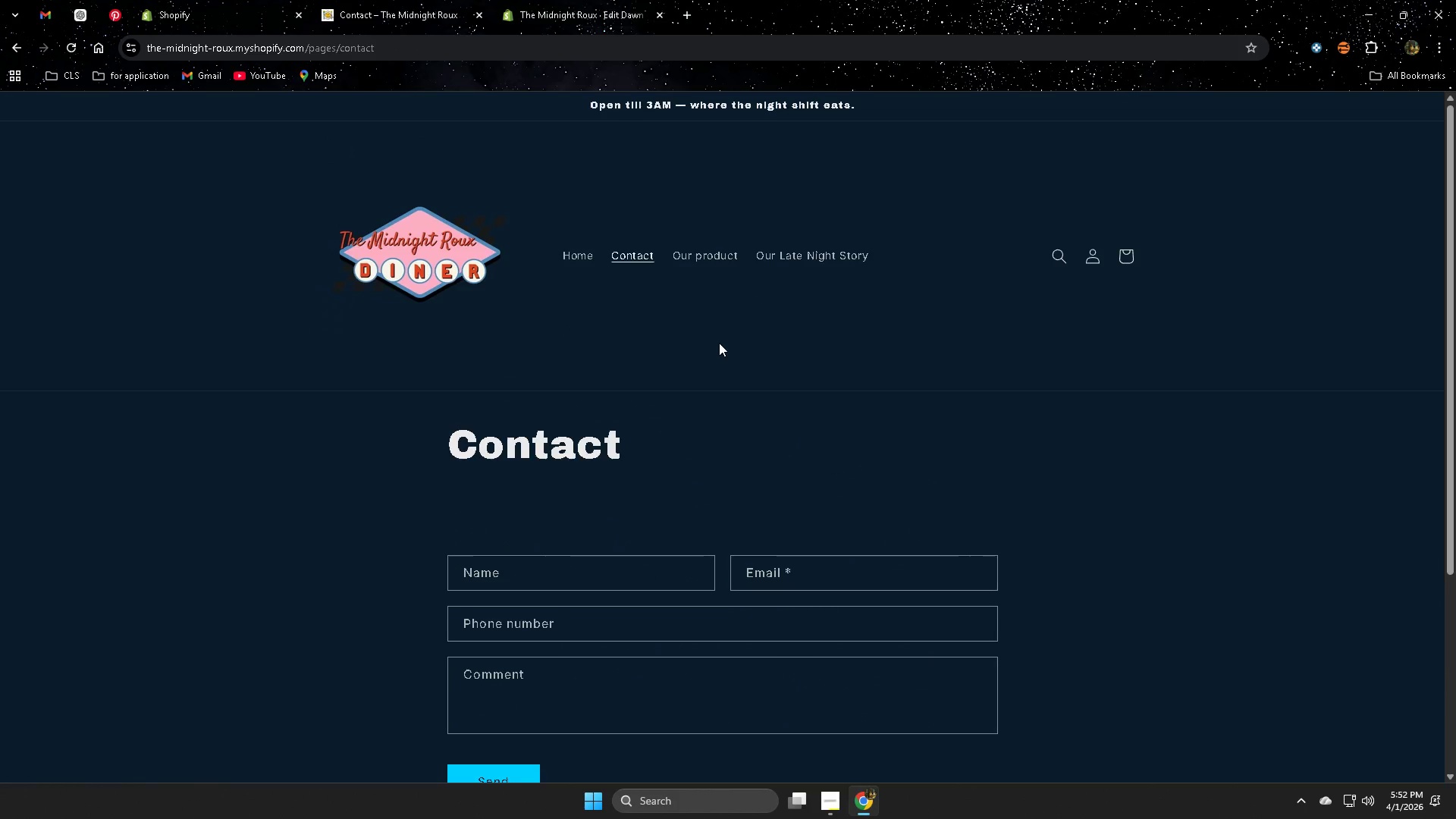 
scroll: coordinate [915, 560], scroll_direction: none, amount: 0.0
 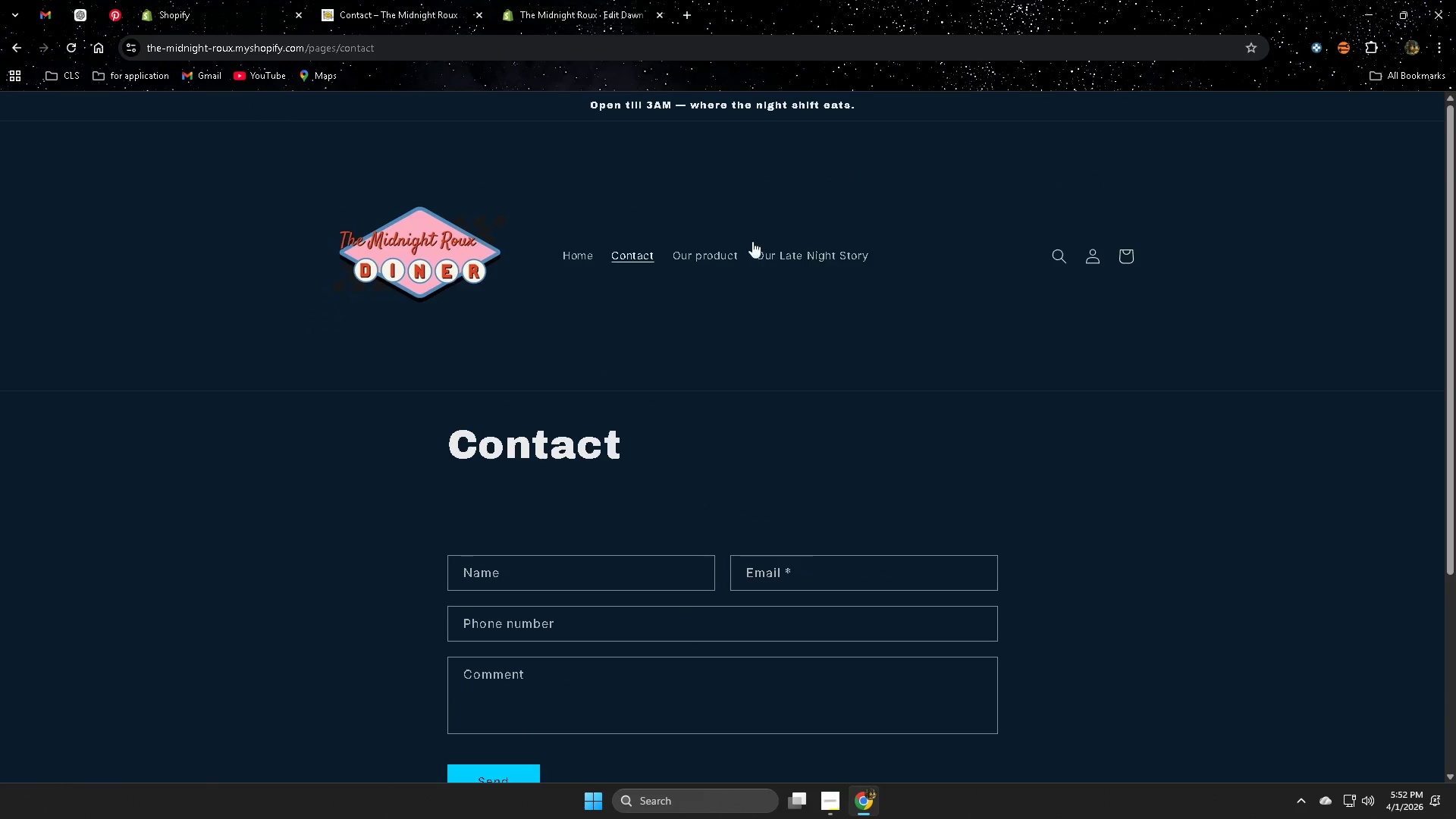 
left_click([723, 253])
 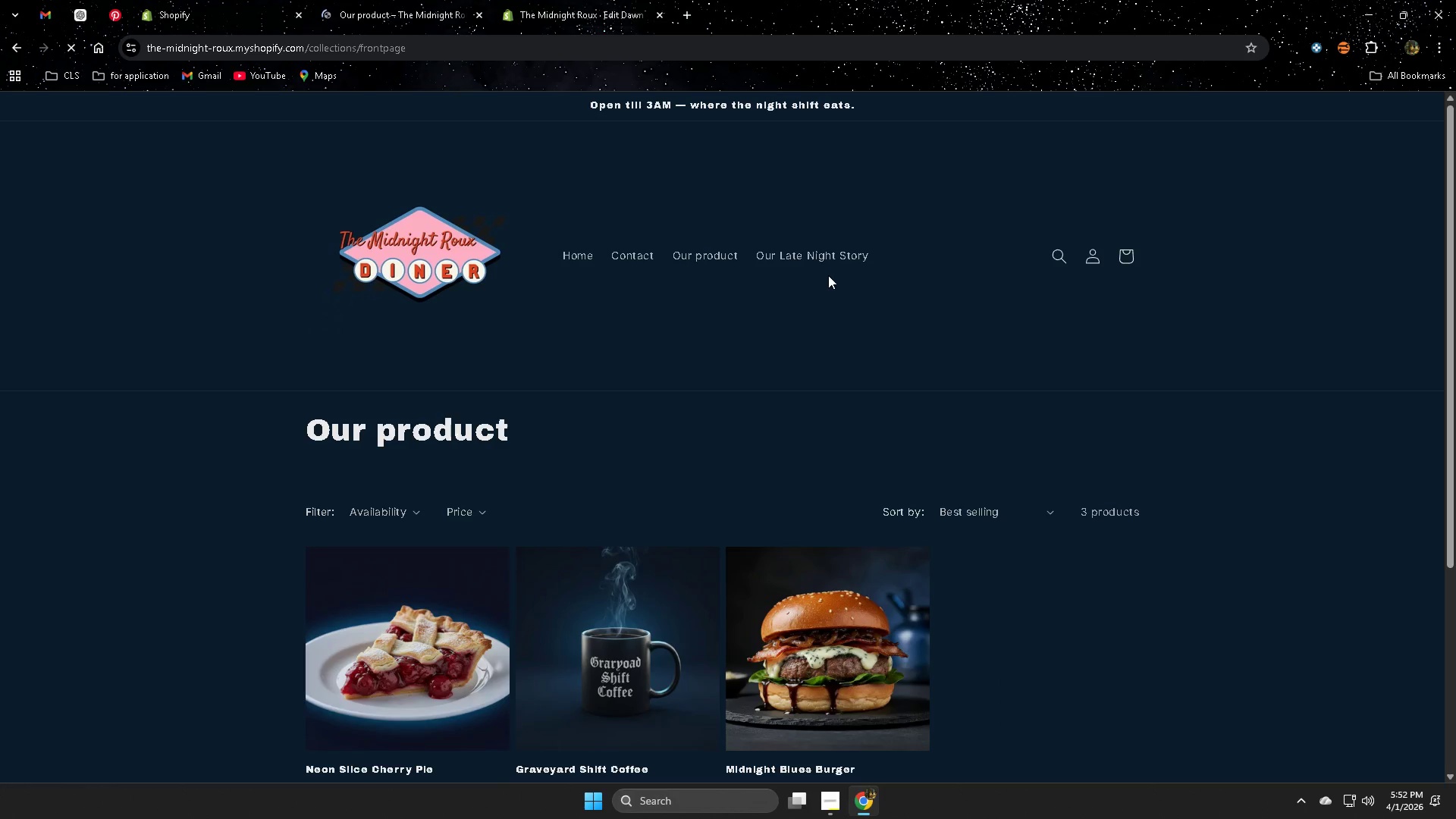 
left_click([807, 253])
 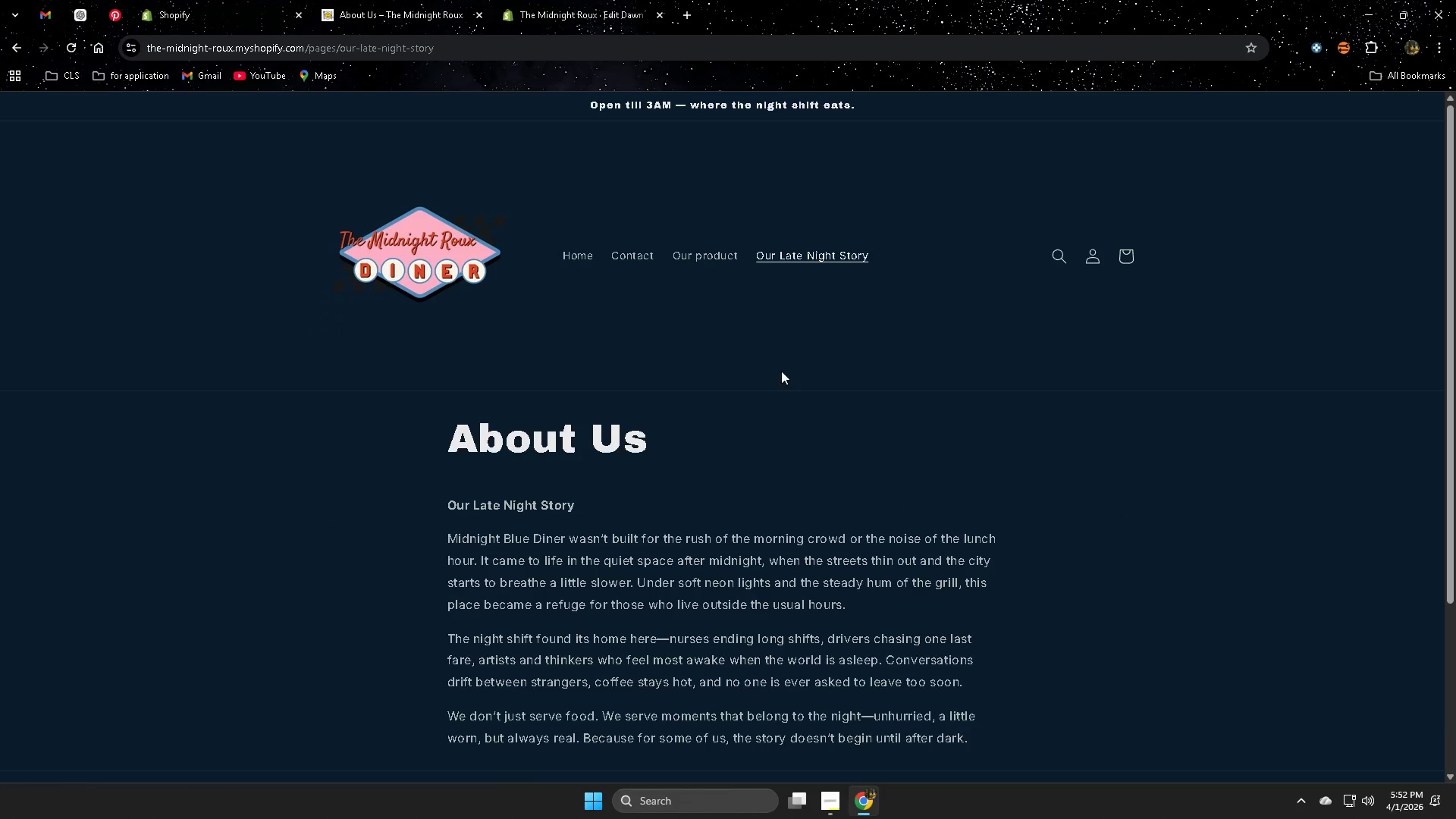 
left_click([704, 255])
 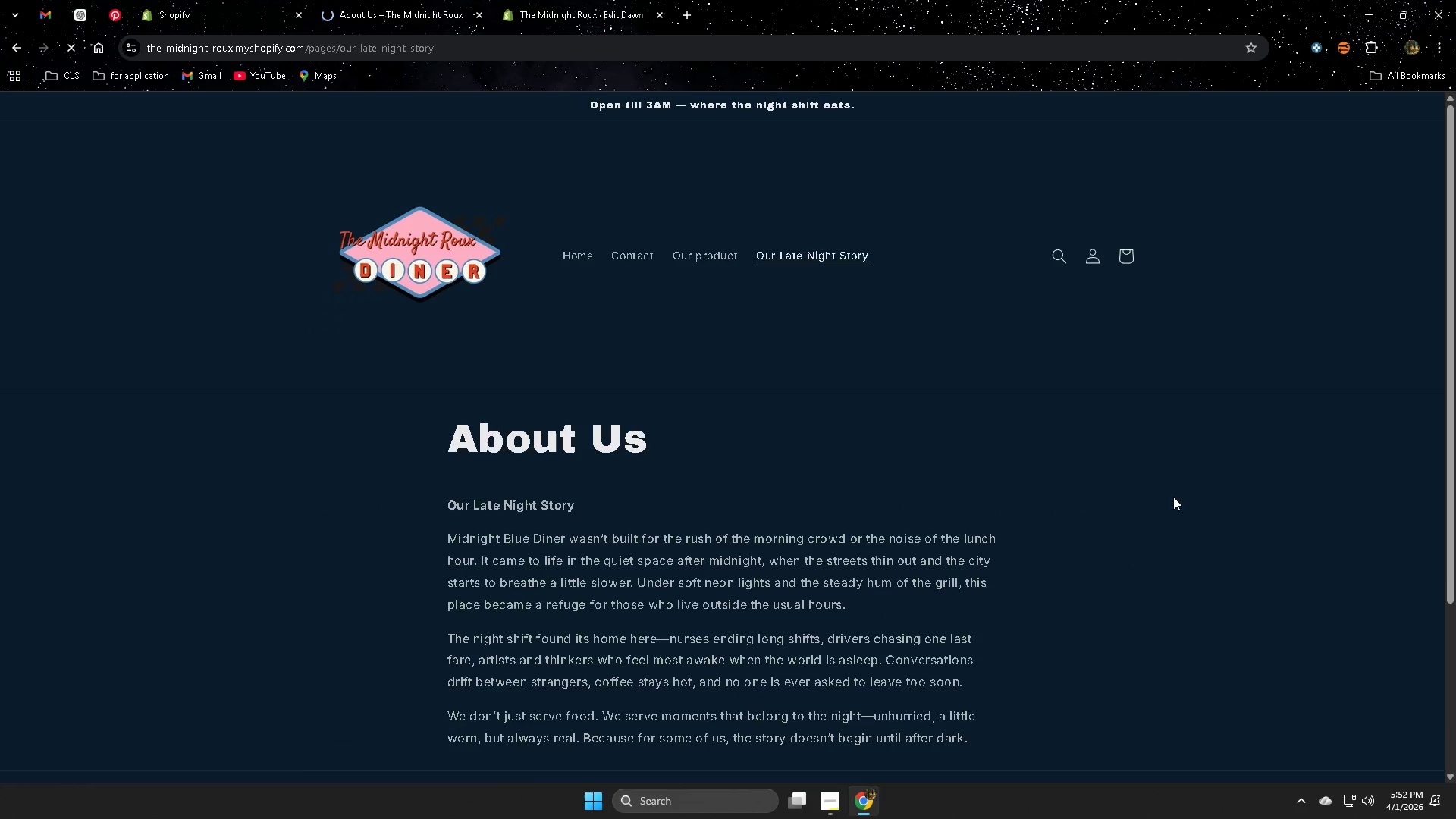 
scroll: coordinate [1164, 497], scroll_direction: none, amount: 0.0
 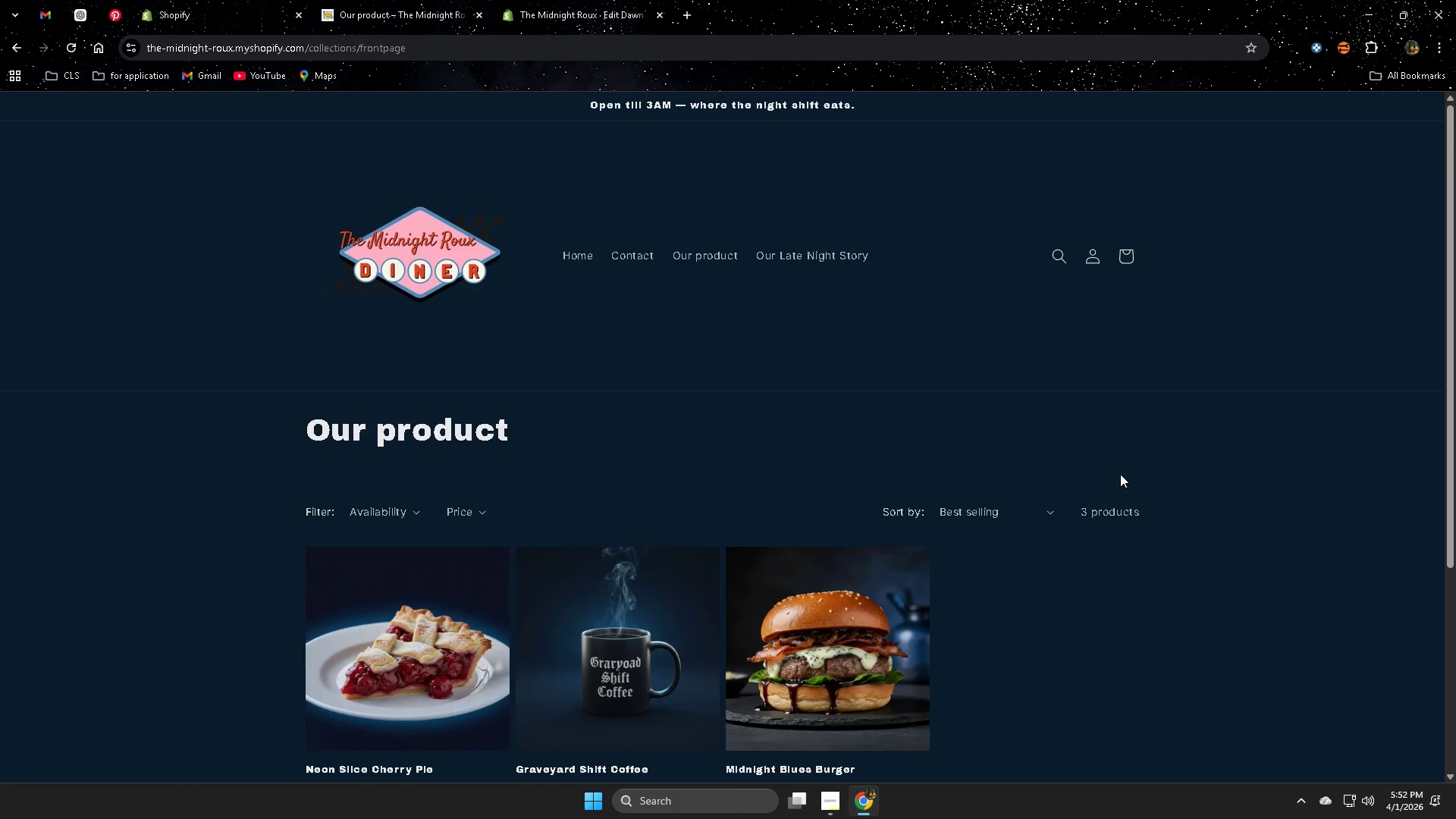 
scroll: coordinate [1112, 484], scroll_direction: down, amount: 3.0
 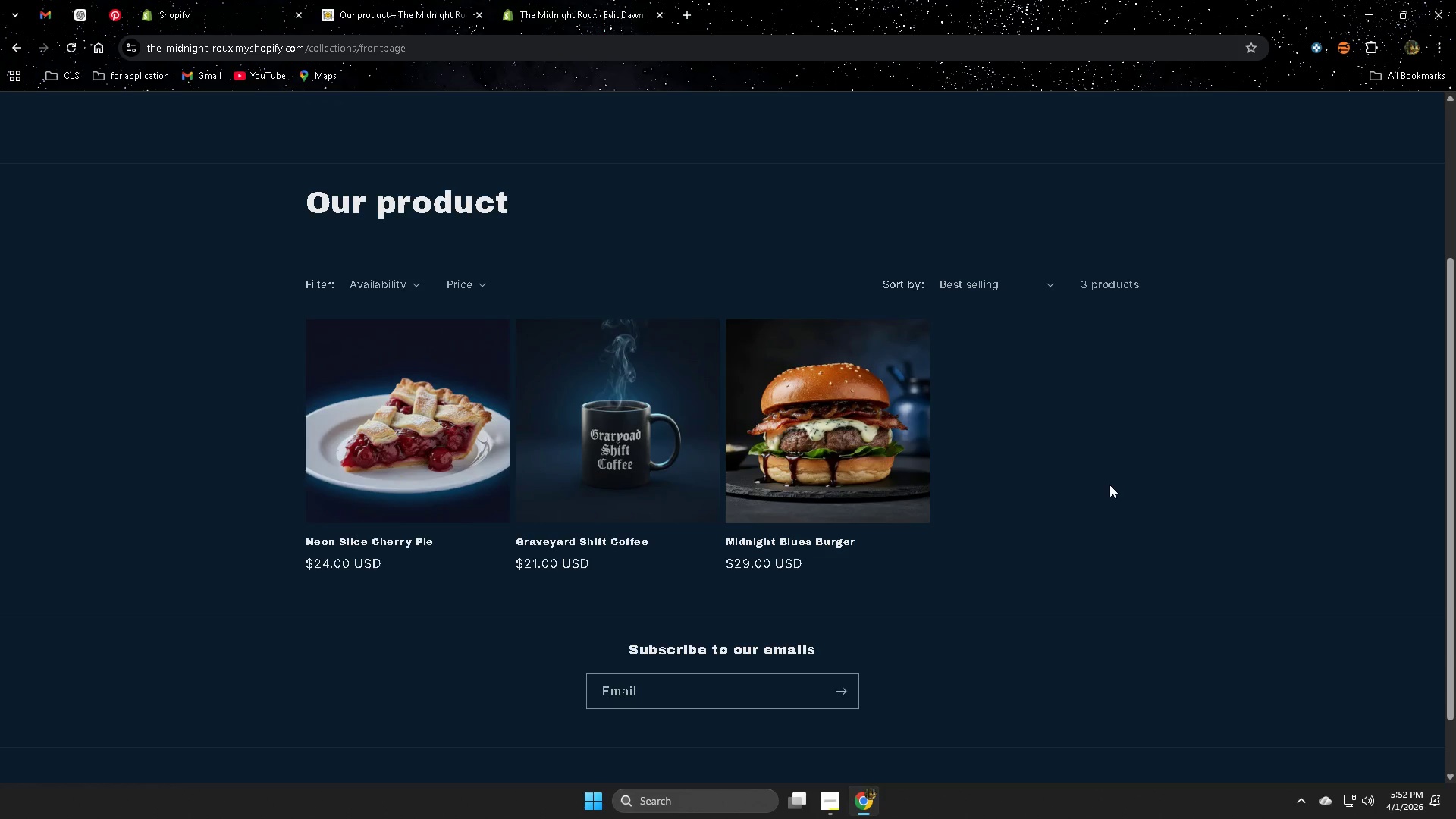 
scroll: coordinate [1053, 461], scroll_direction: up, amount: 3.0
 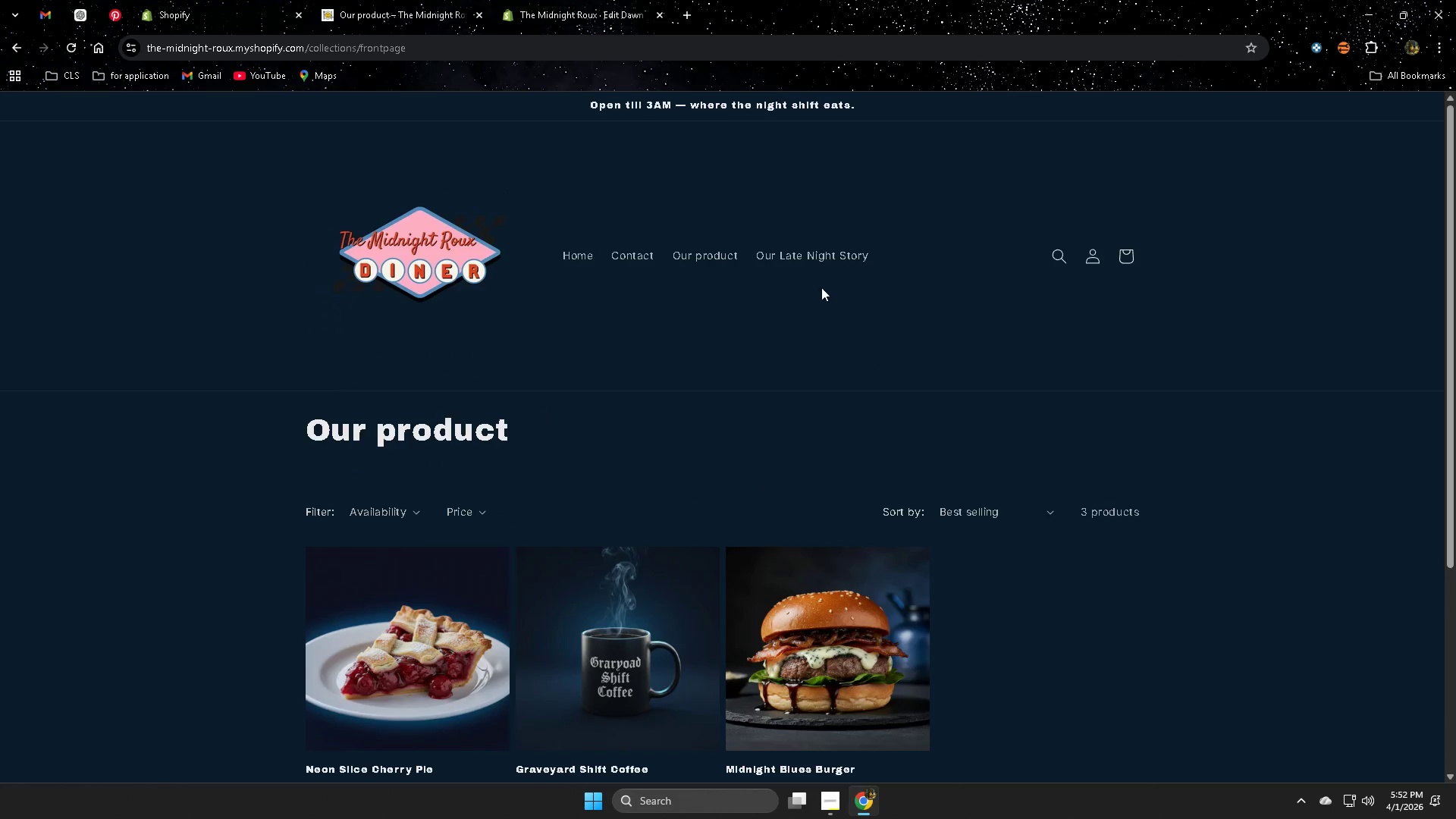 
left_click([807, 249])
 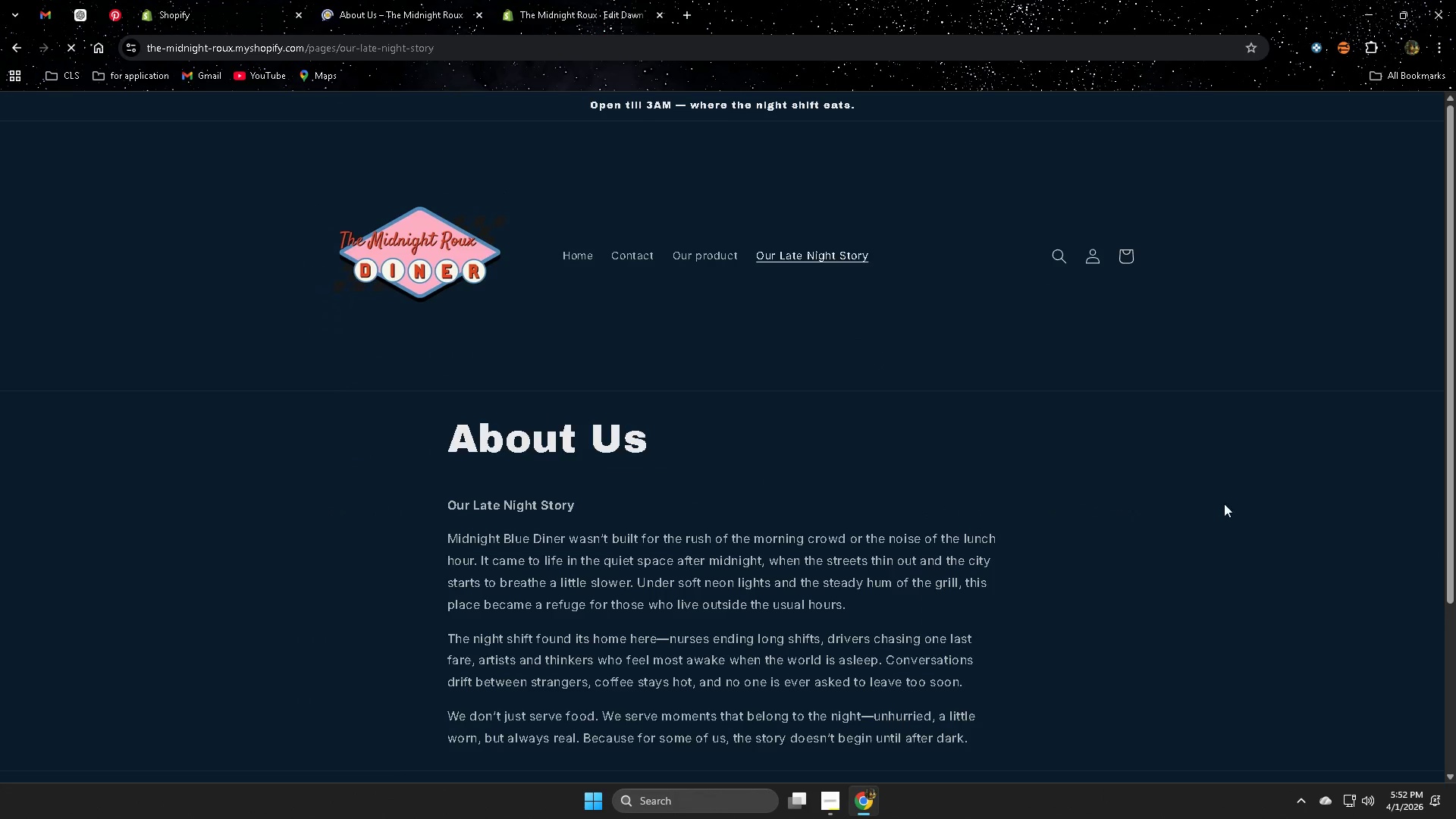 
scroll: coordinate [1134, 472], scroll_direction: down, amount: 3.0
 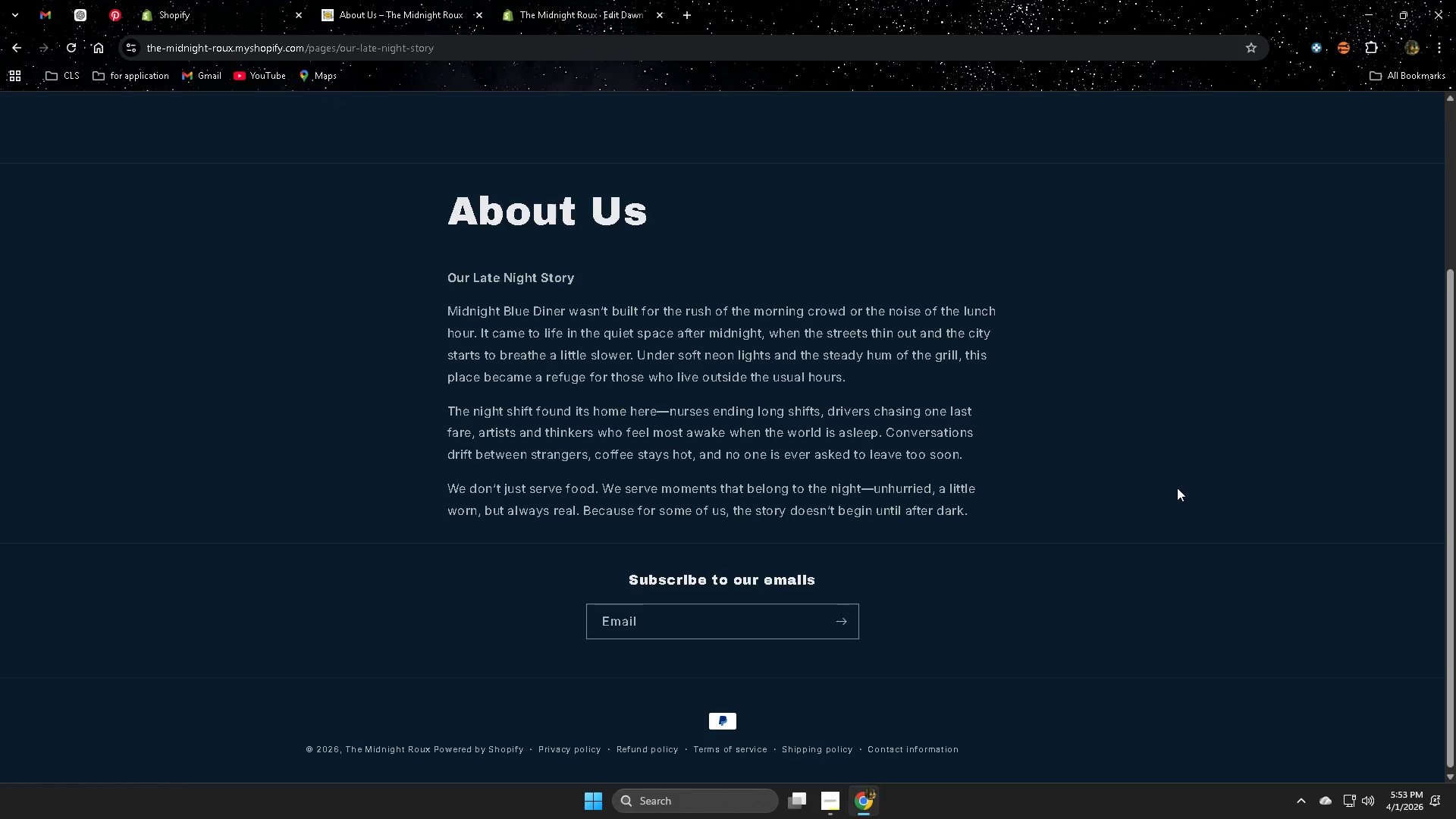 
wait(40.01)
 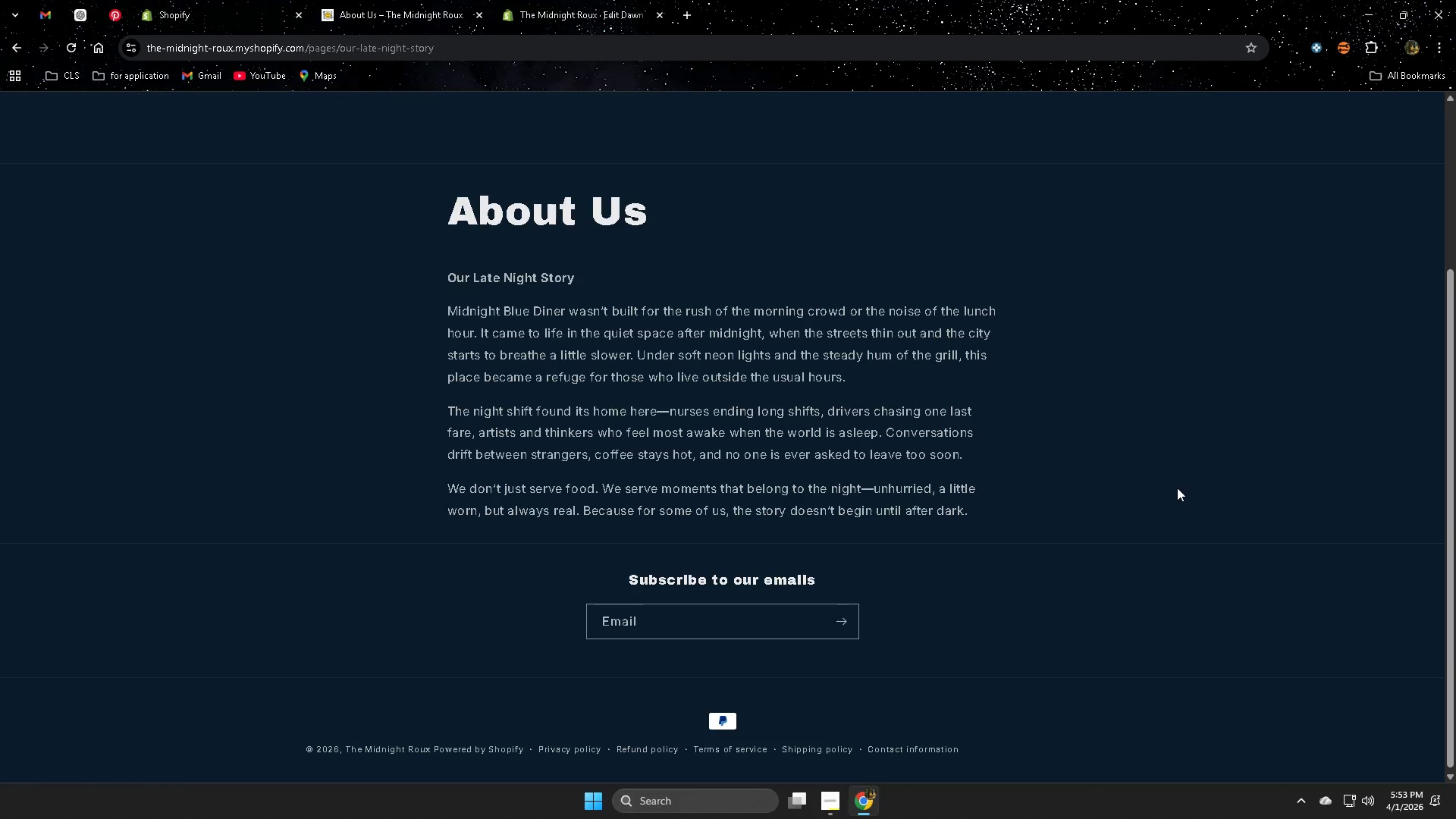 
left_click([827, 798])